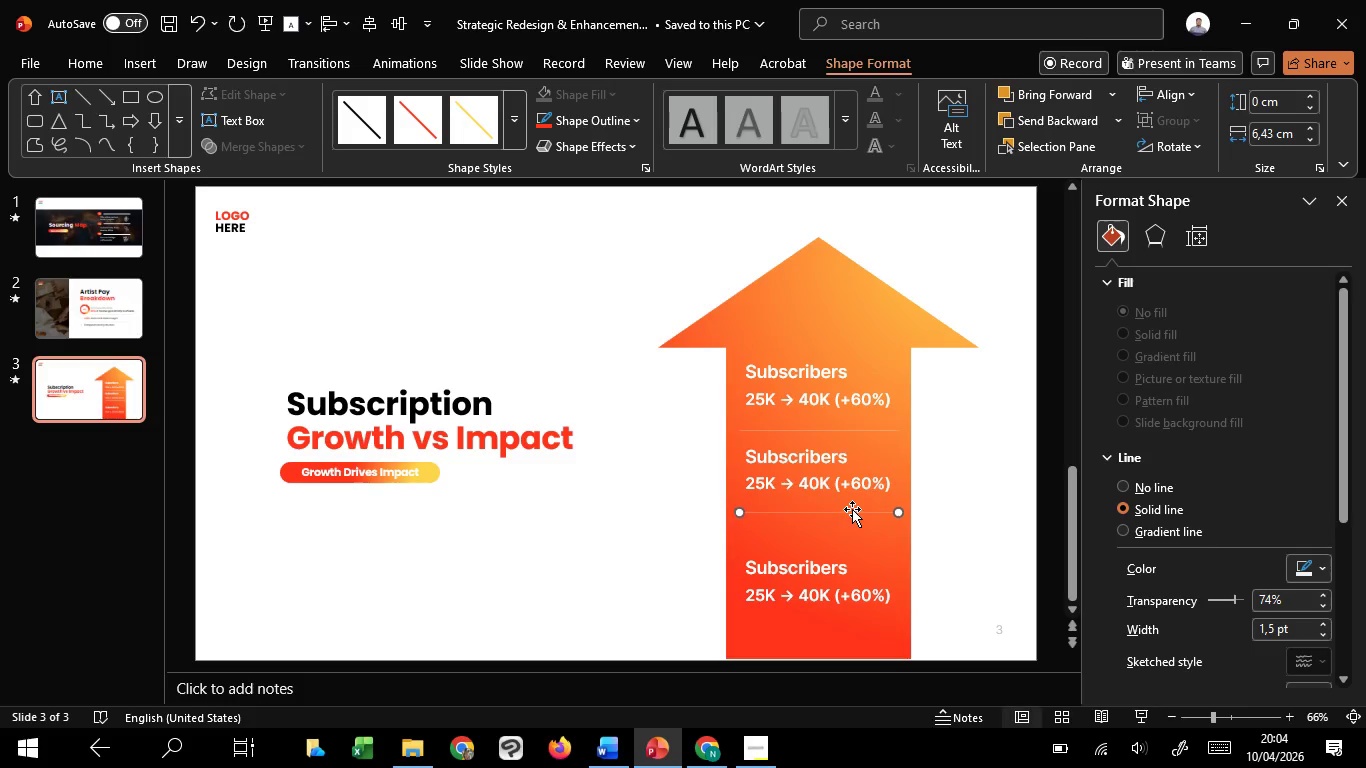 
hold_key(key=ShiftLeft, duration=1.5)
 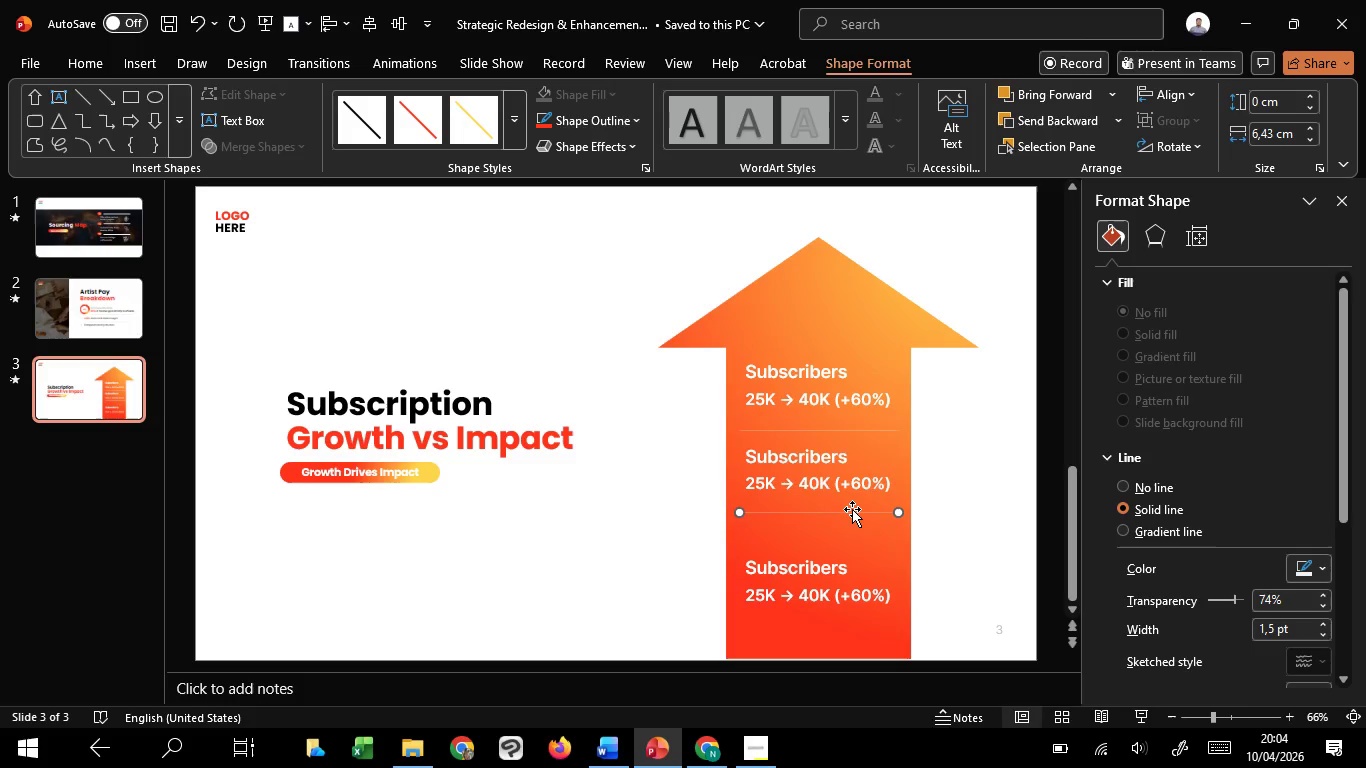 
key(ArrowDown)
 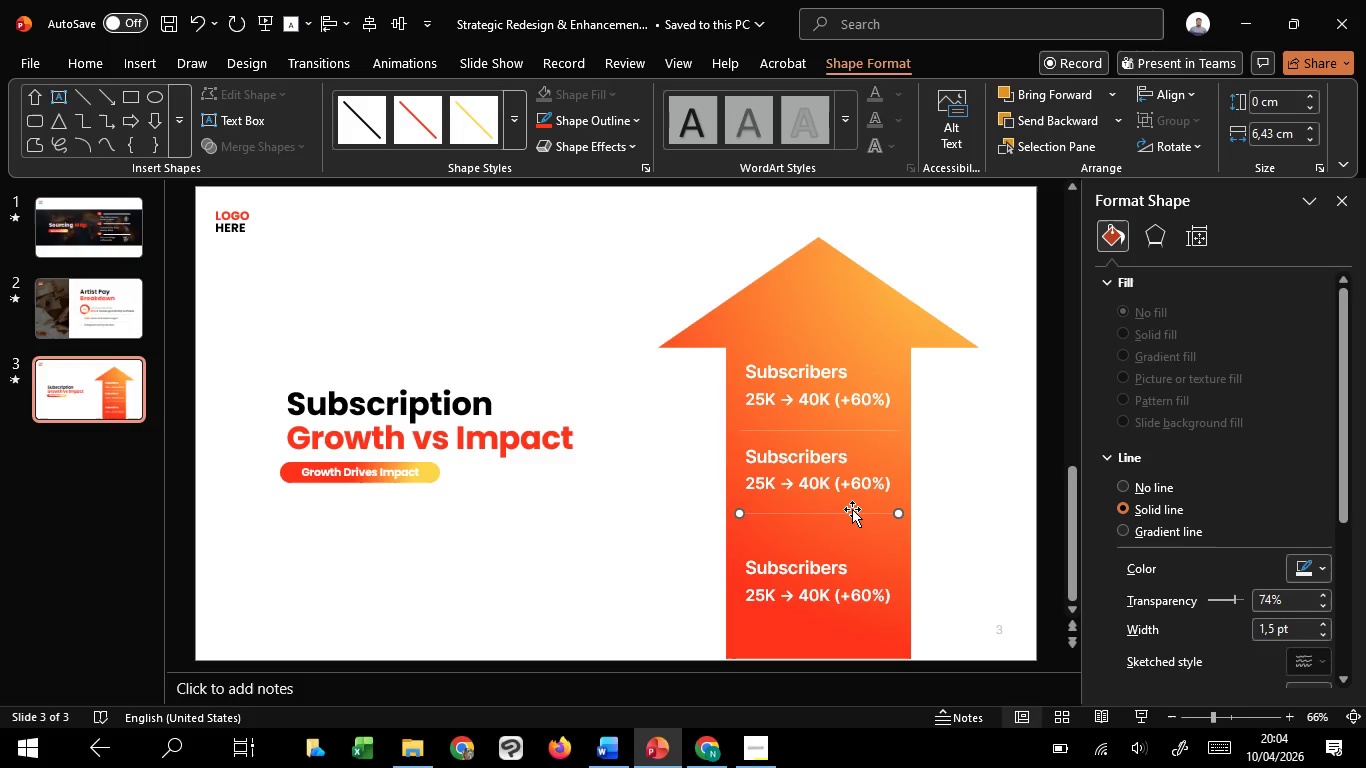 
key(ArrowDown)
 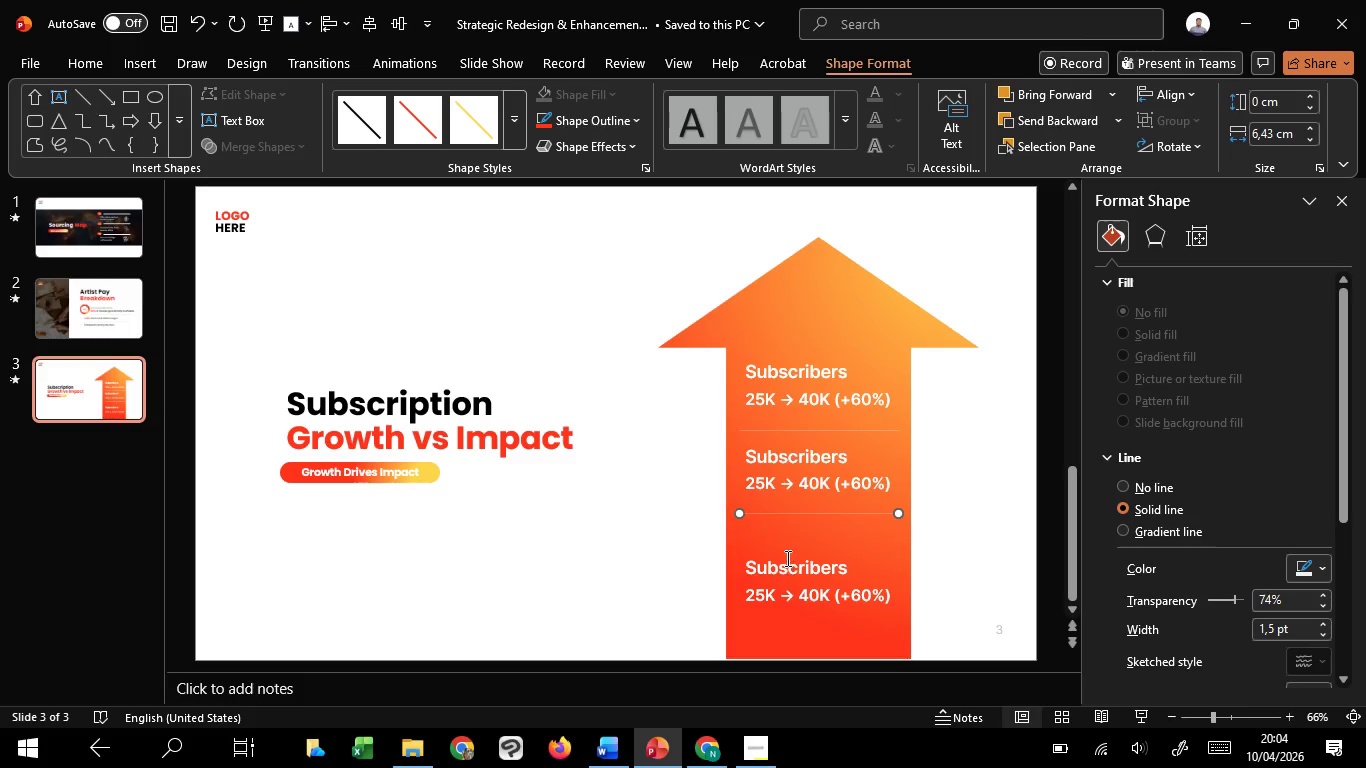 
left_click([786, 558])
 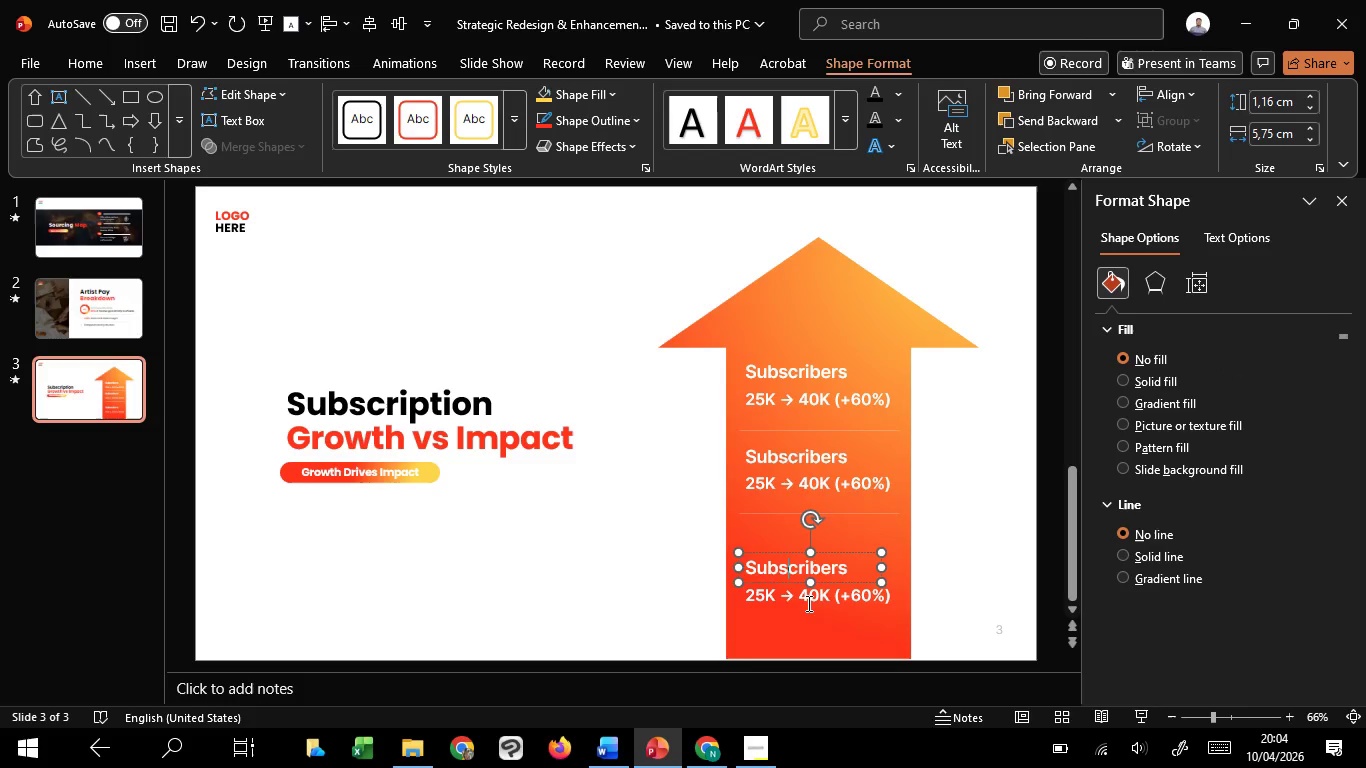 
hold_key(key=ShiftLeft, duration=1.5)
left_click([807, 603])
 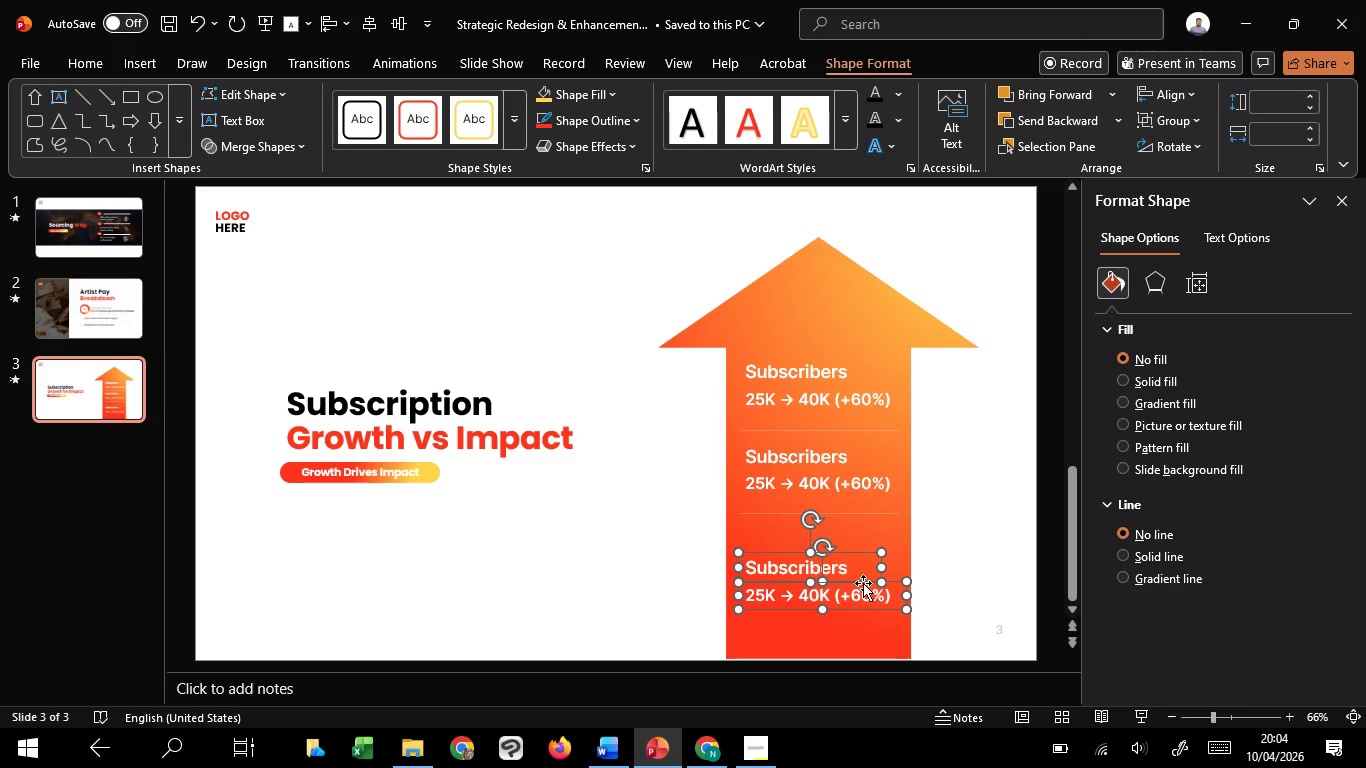 
hold_key(key=ShiftLeft, duration=1.53)
left_click_drag(start_coordinate=[863, 583], to_coordinate=[864, 559])
 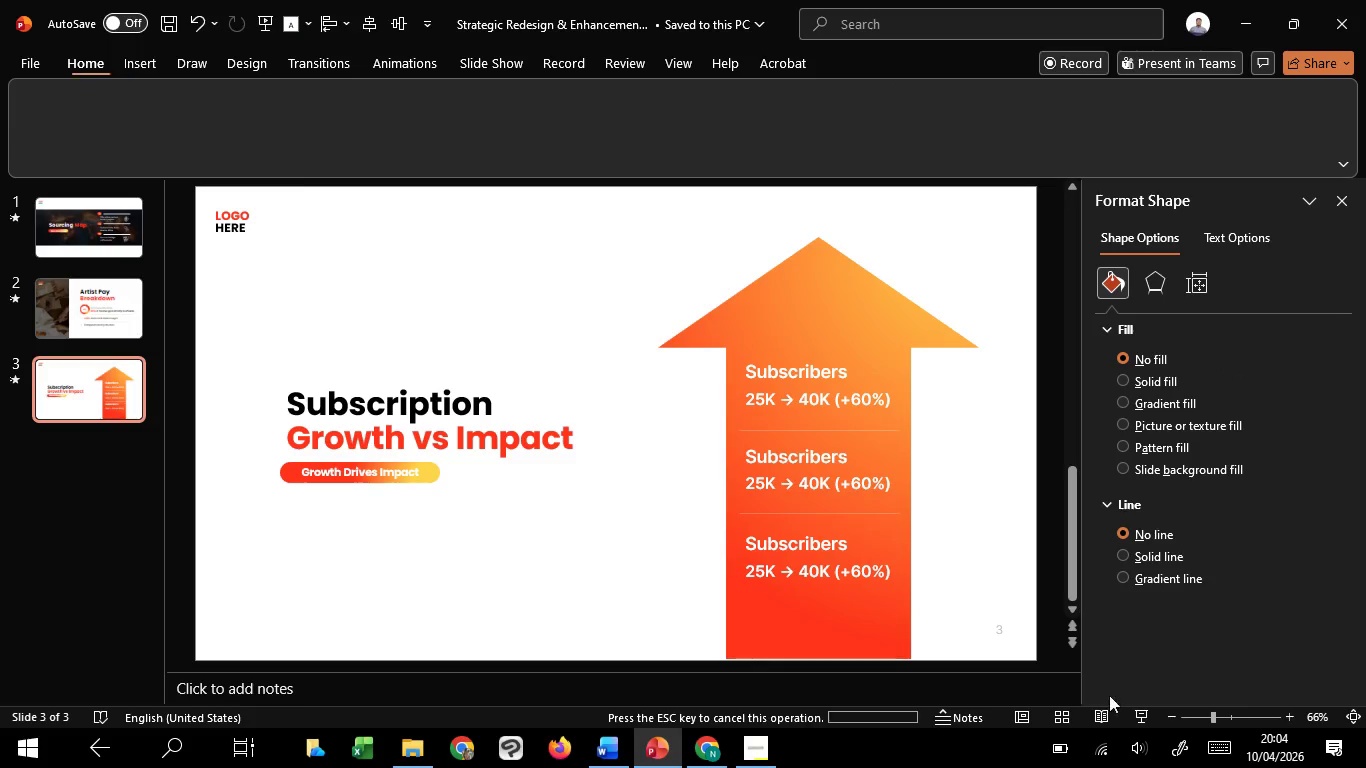 
hold_key(key=ShiftLeft, duration=1.52)
 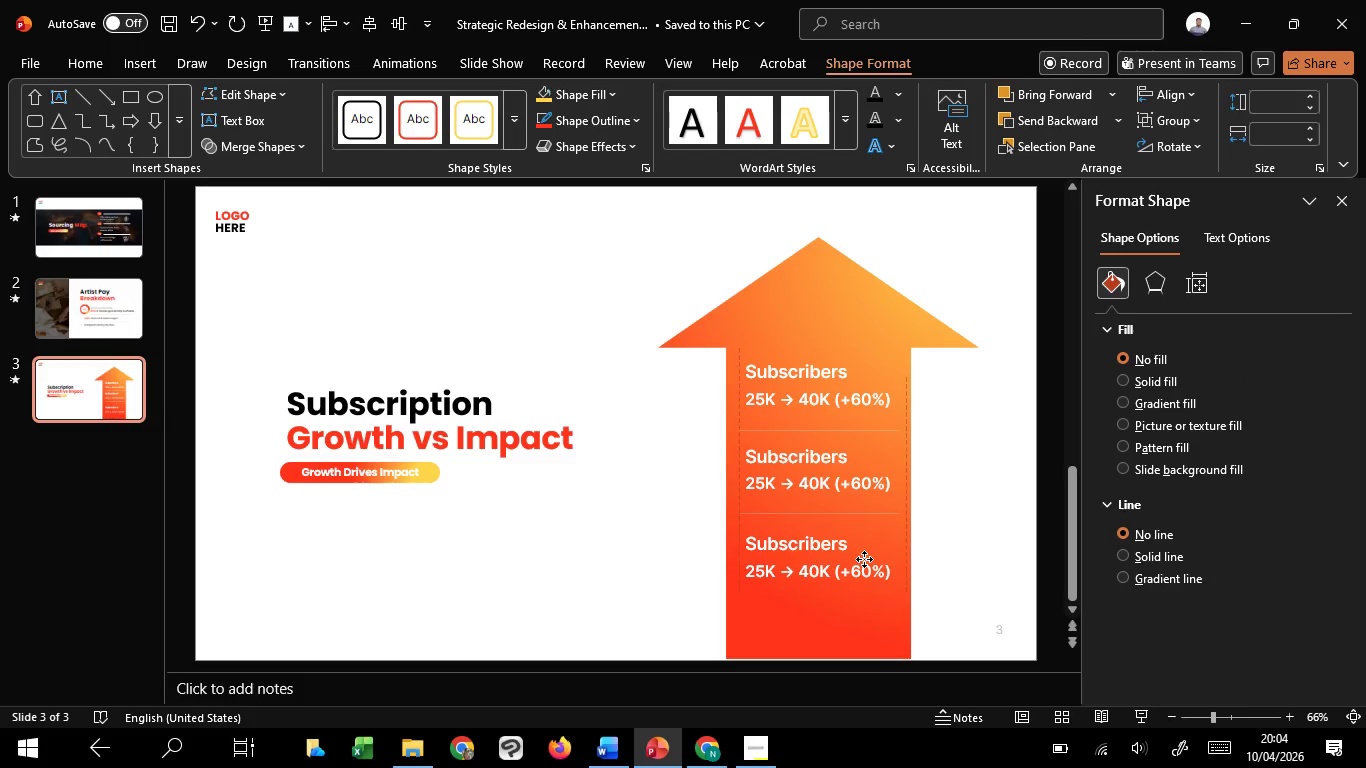 
hold_key(key=ShiftLeft, duration=1.27)
 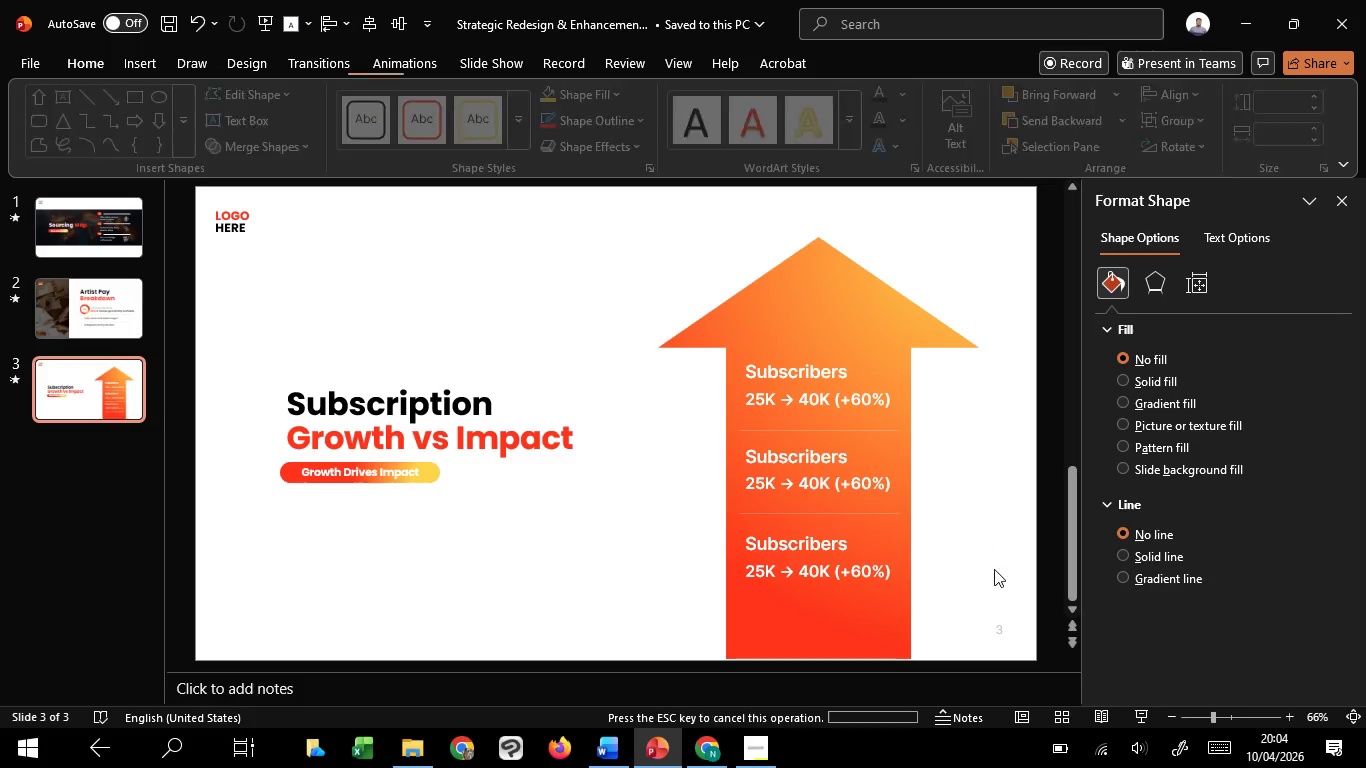 
left_click([981, 527])
 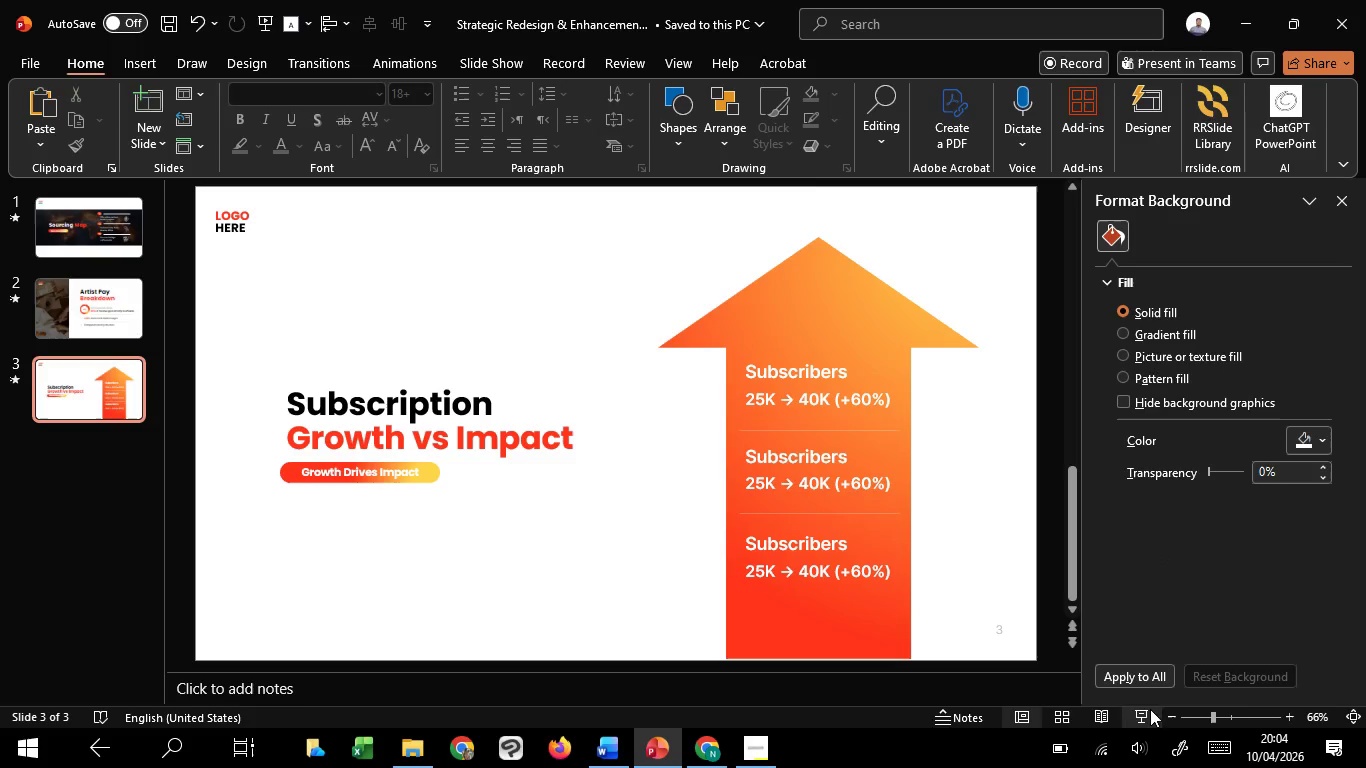 
left_click([1150, 709])
 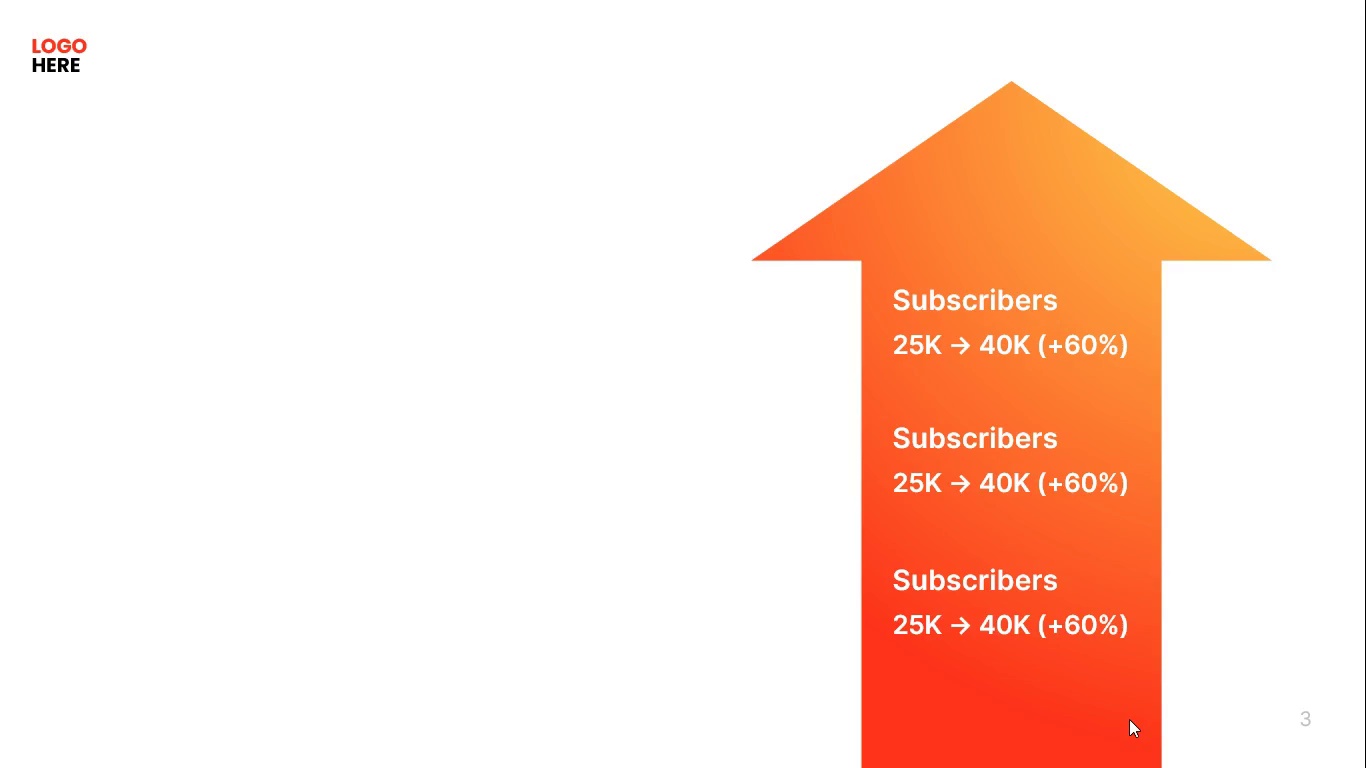 
left_click([1129, 719])
 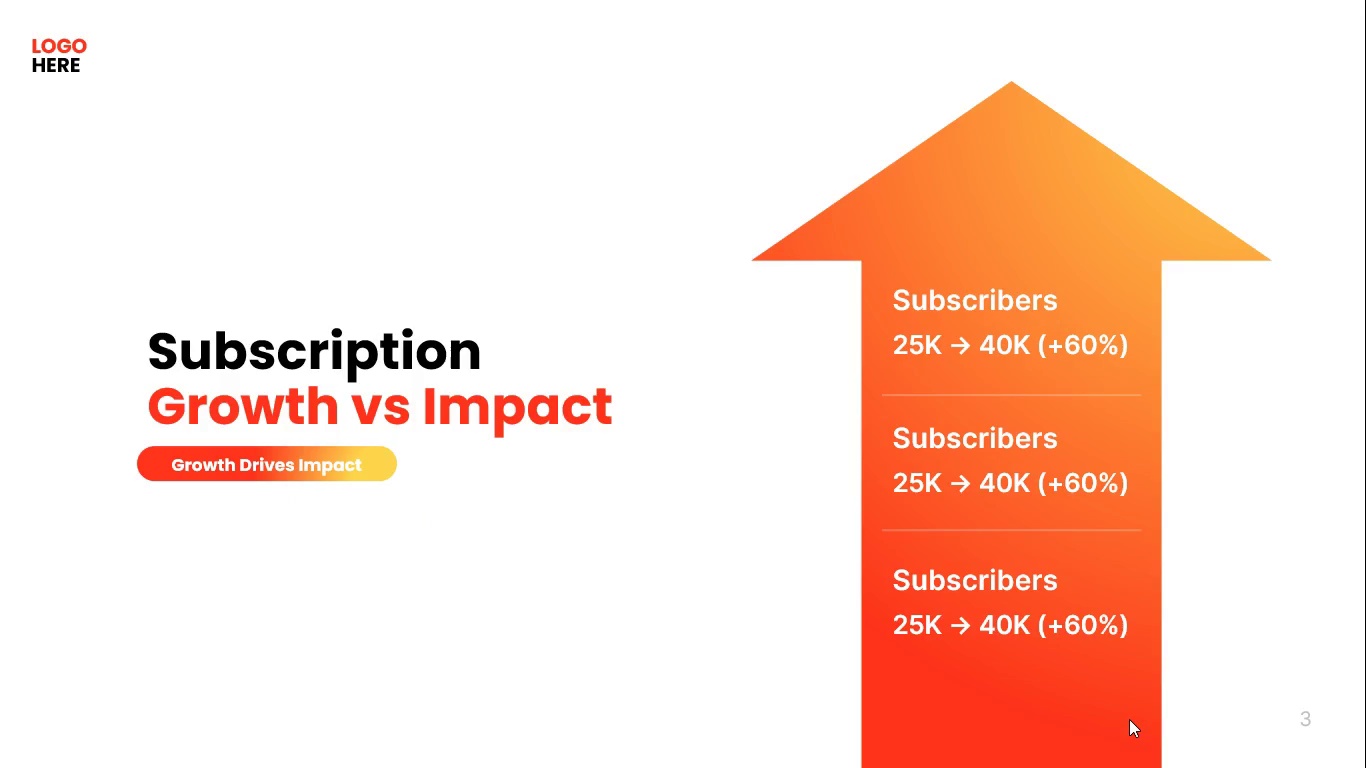 
key(Escape)
 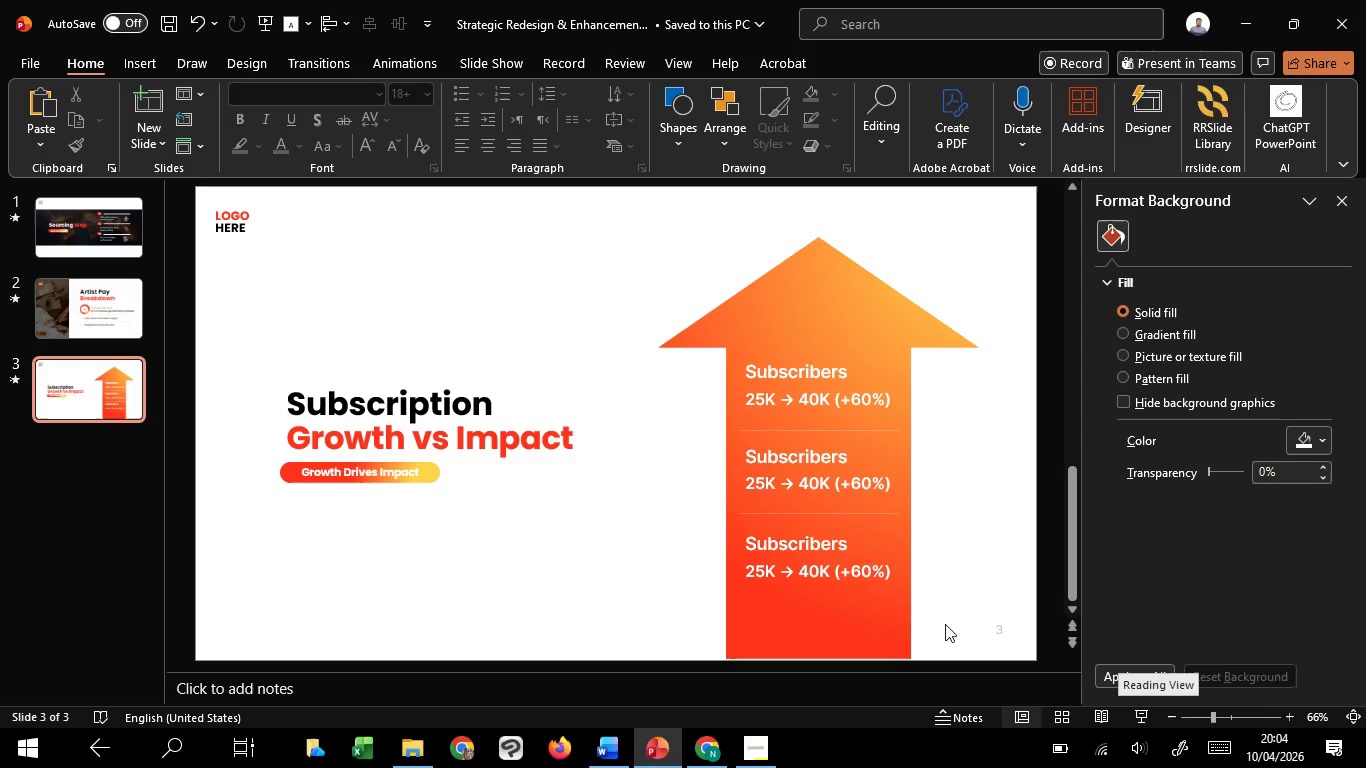 
left_click([861, 614])
 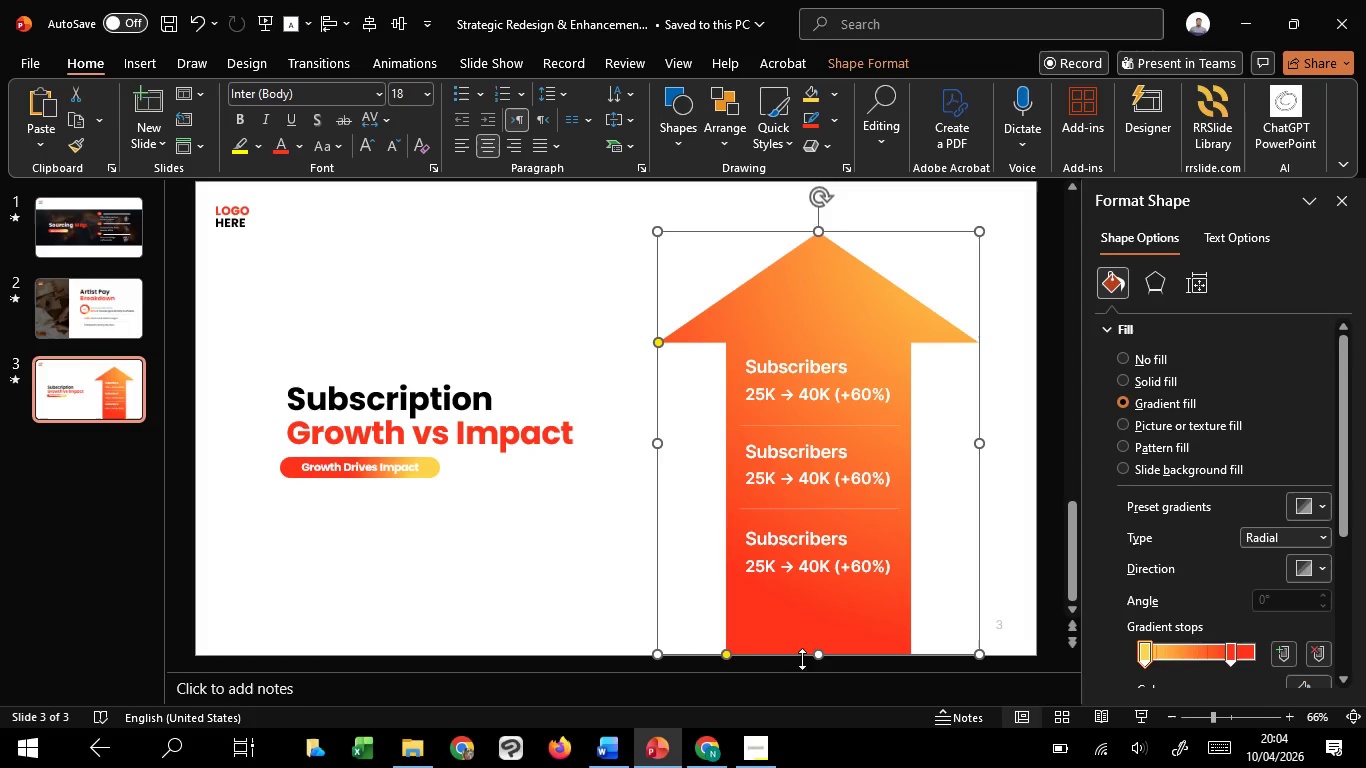 
left_click([600, 596])
 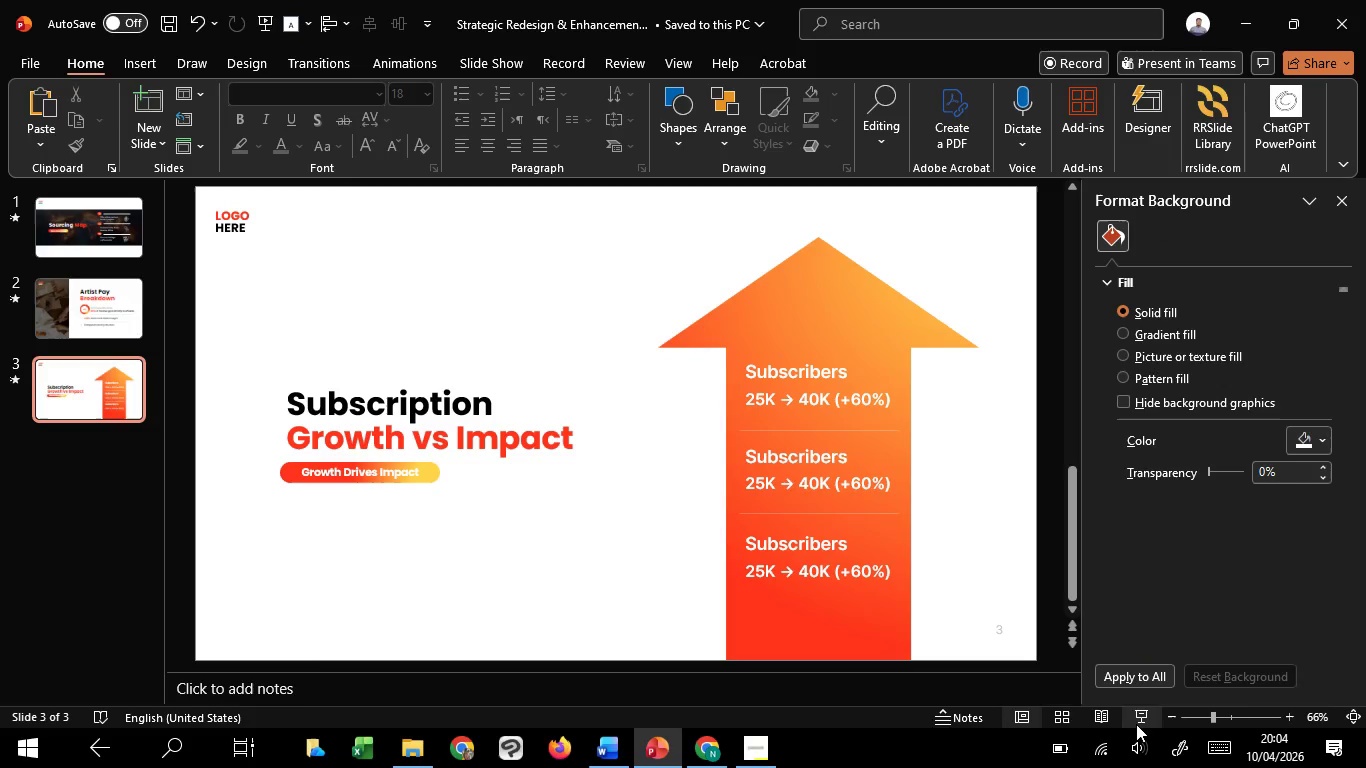 
left_click([1136, 724])
 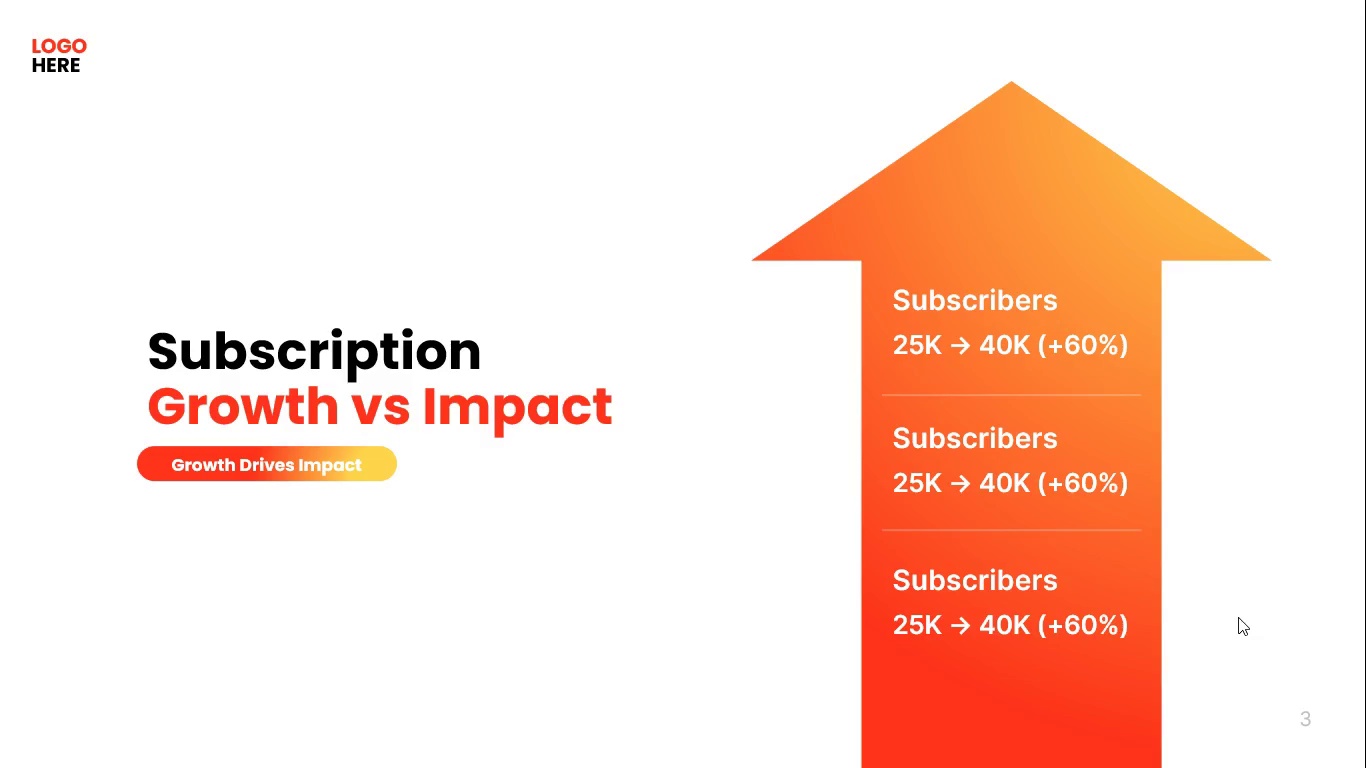 
wait(9.95)
 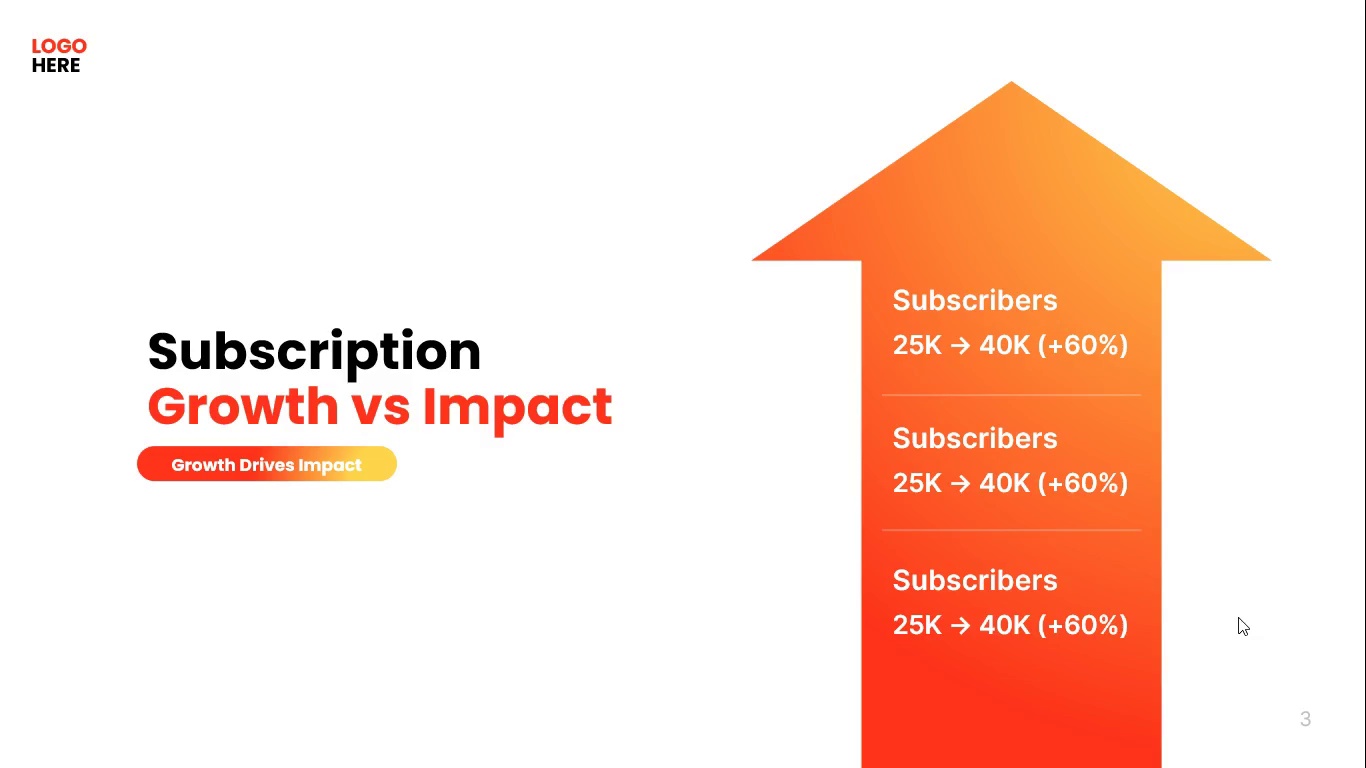 
key(Escape)
 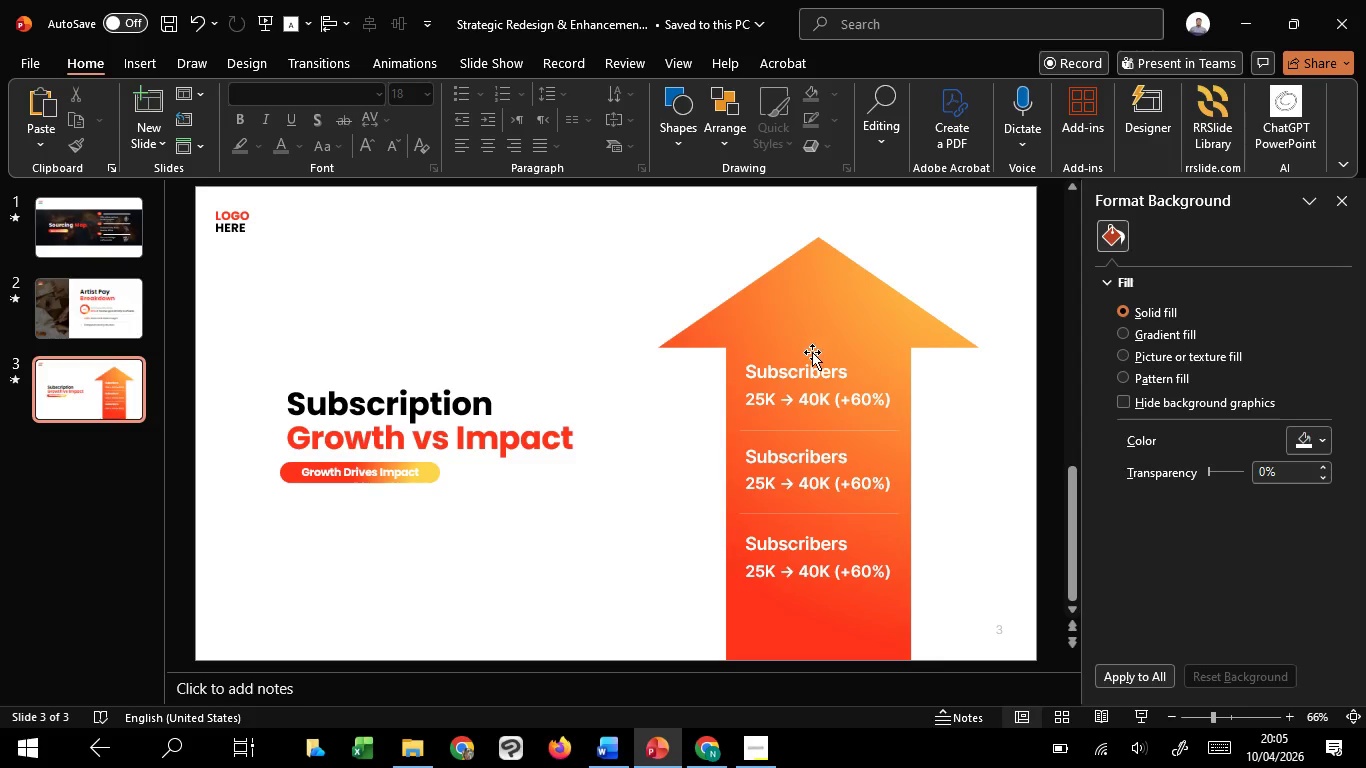 
wait(6.66)
 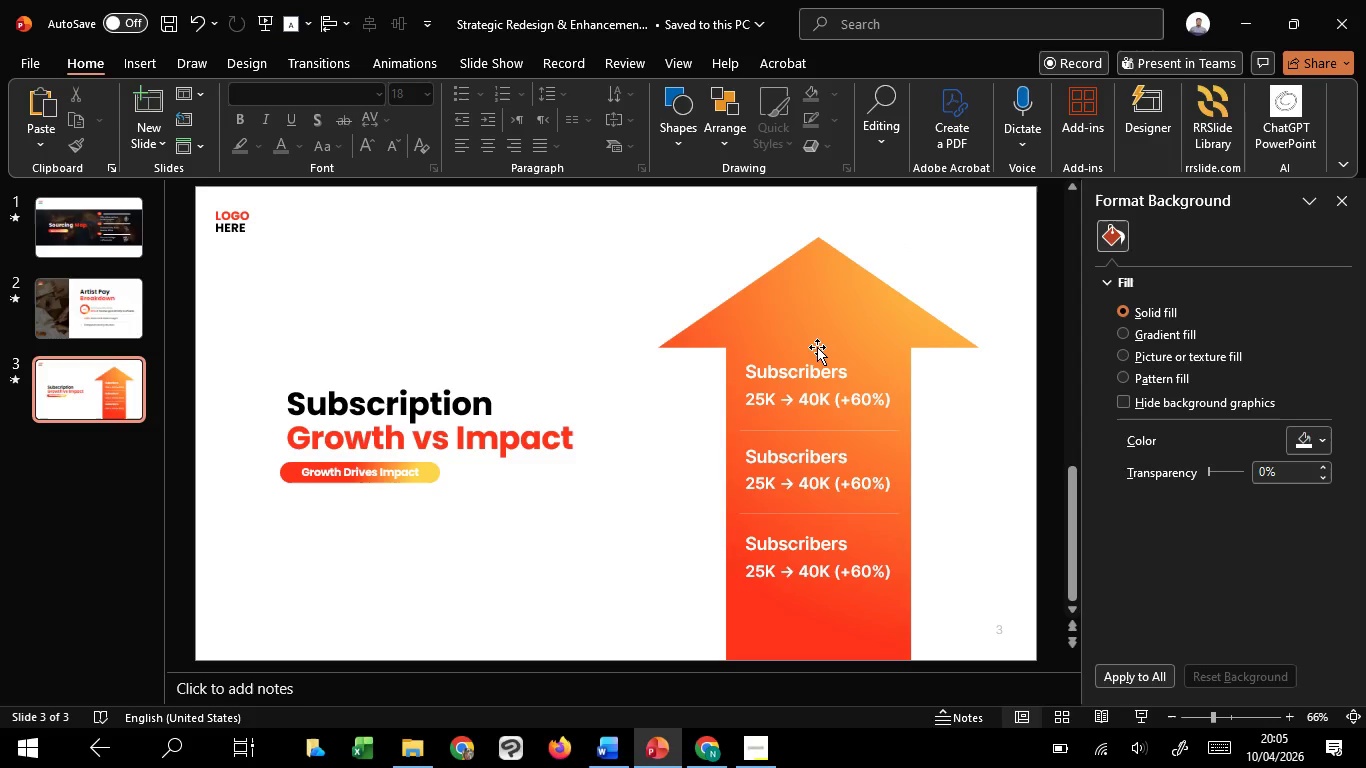 
left_click_drag(start_coordinate=[747, 399], to_coordinate=[887, 408])
 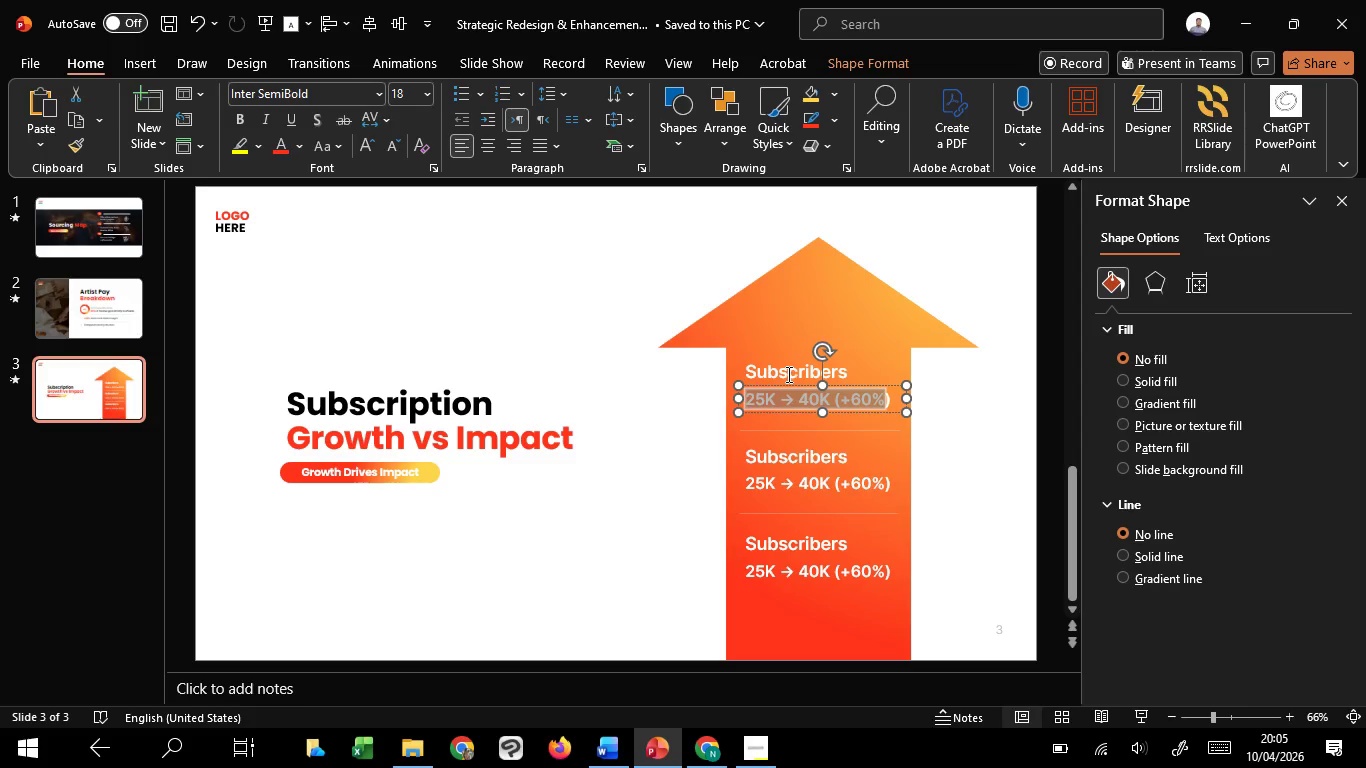 
hold_key(key=ShiftLeft, duration=1.52)
left_click([787, 374])
 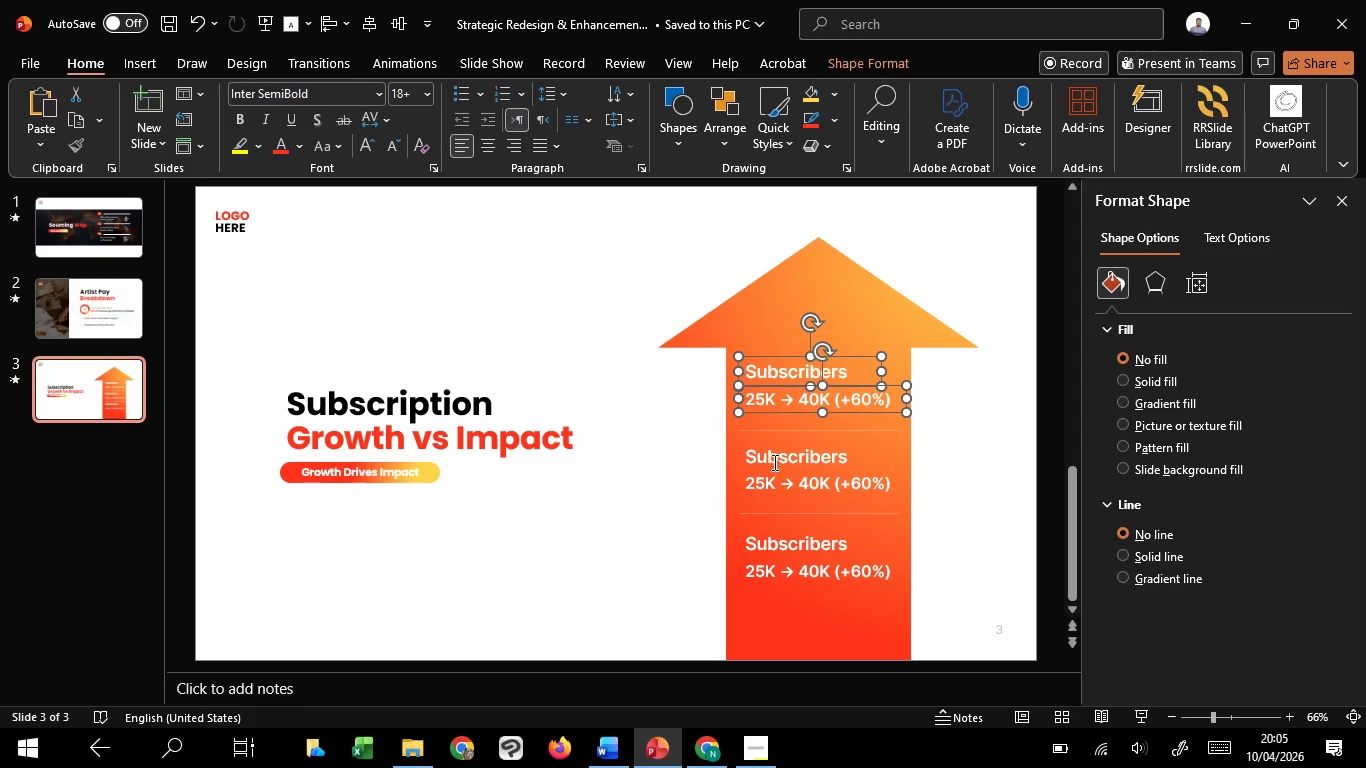 
hold_key(key=ShiftLeft, duration=1.52)
left_click([774, 462])
 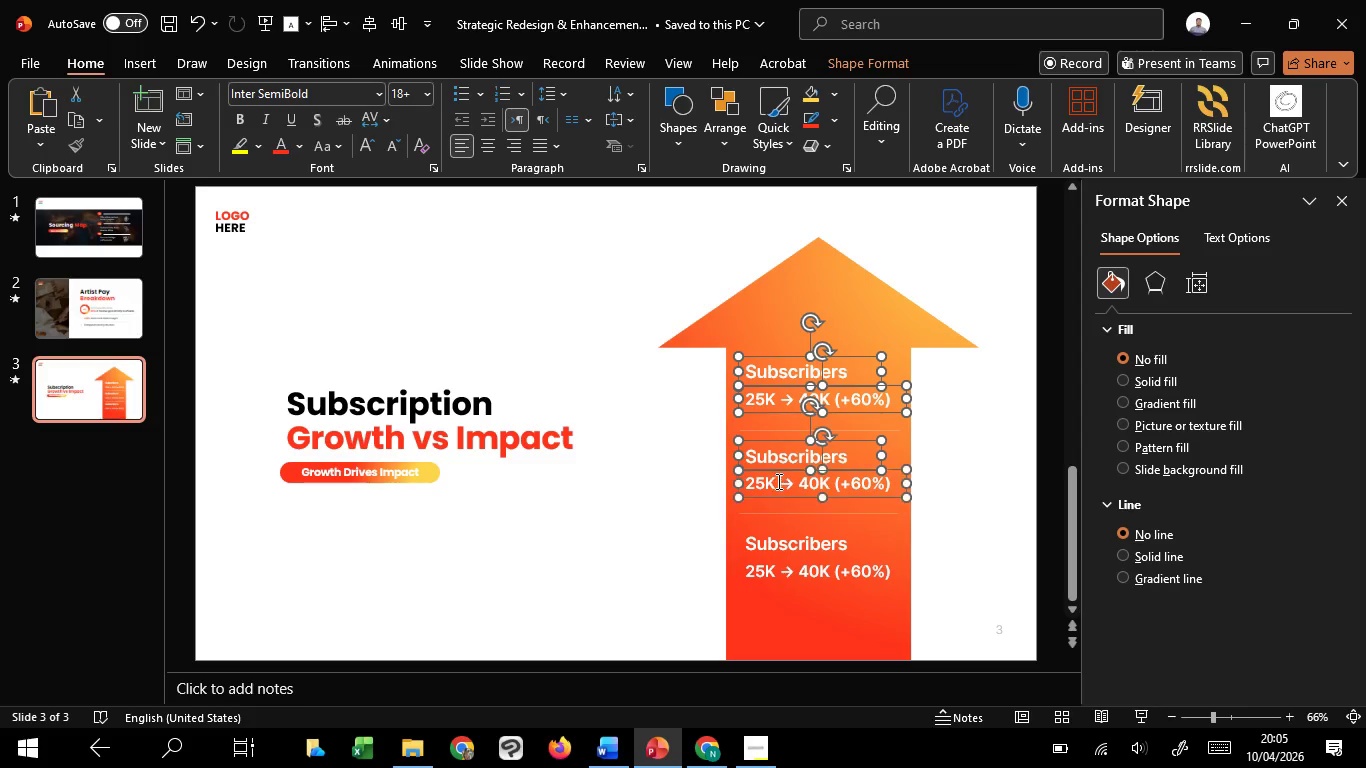 
double_click([777, 481])
 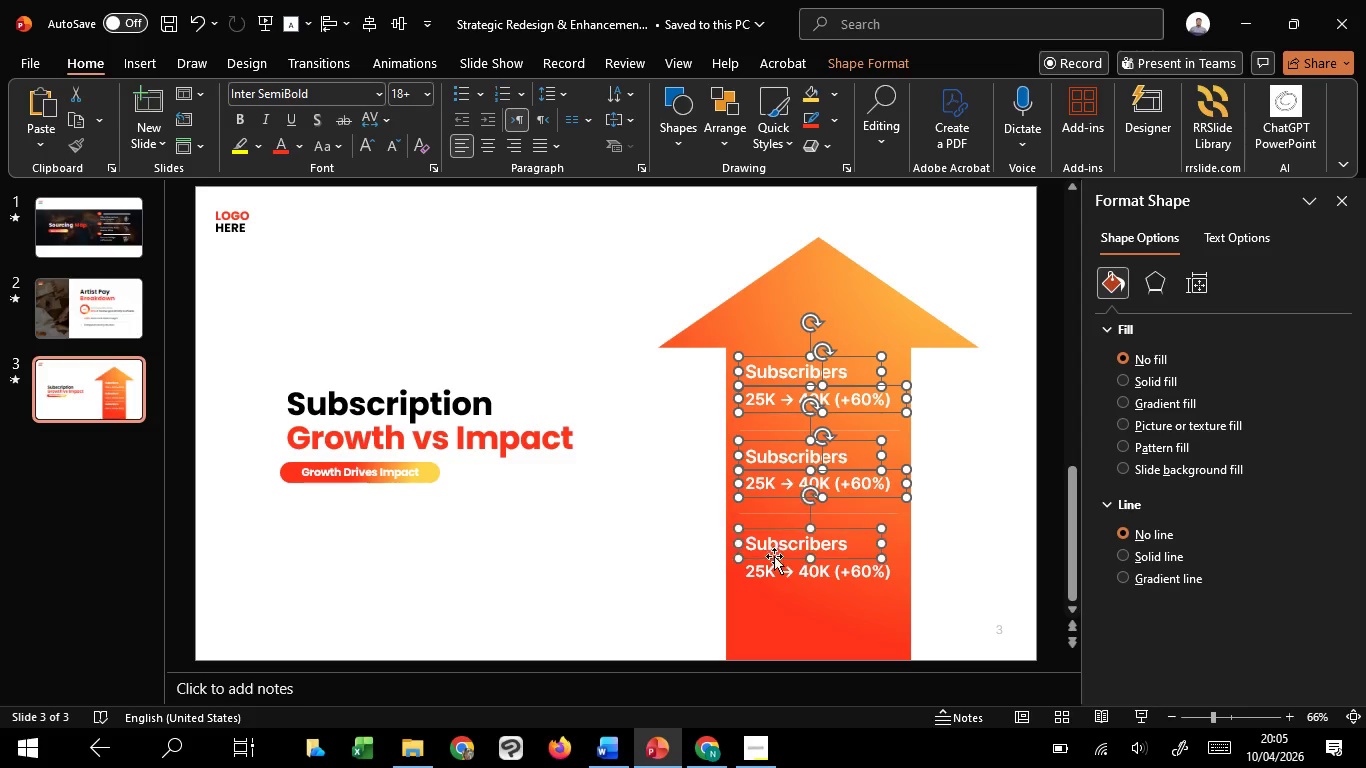 
left_click([775, 552])
 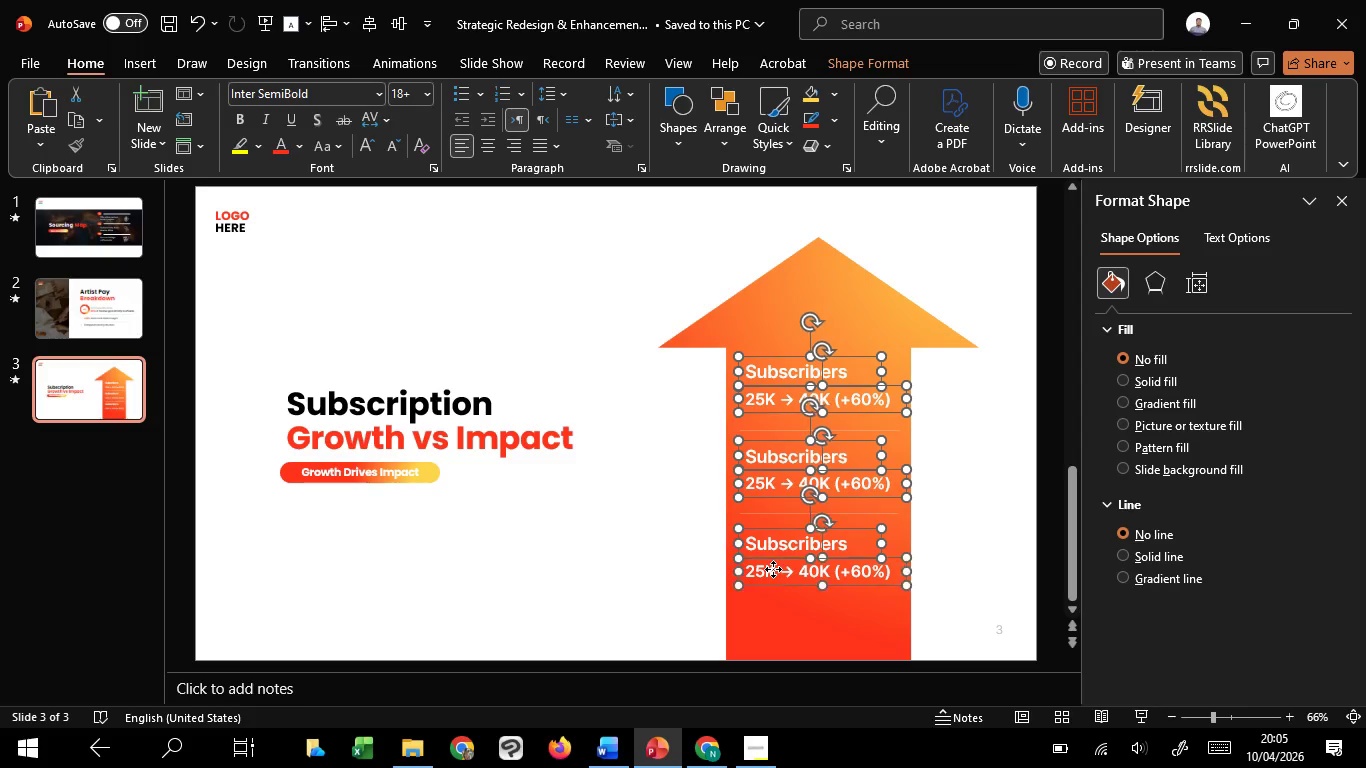 
hold_key(key=ShiftLeft, duration=0.88)
double_click([773, 569])
 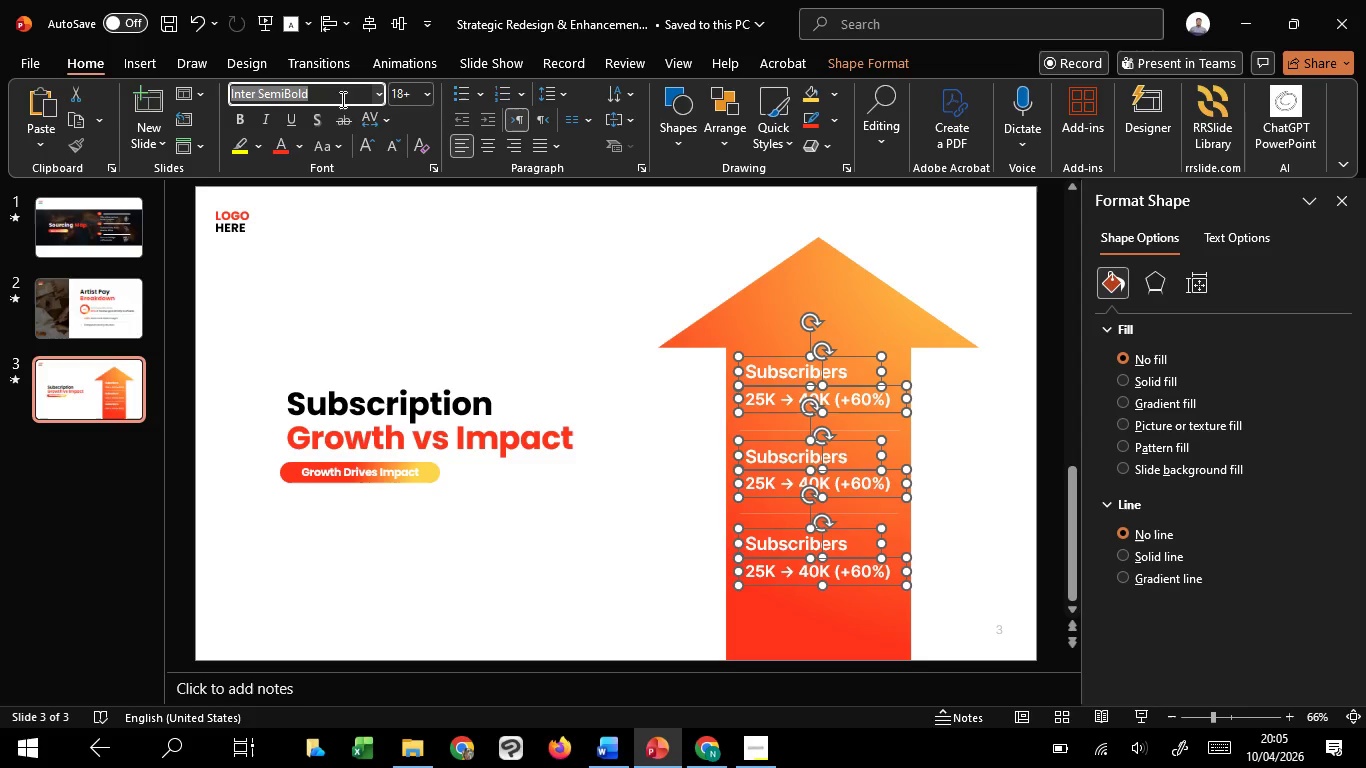 
left_click([341, 99])
 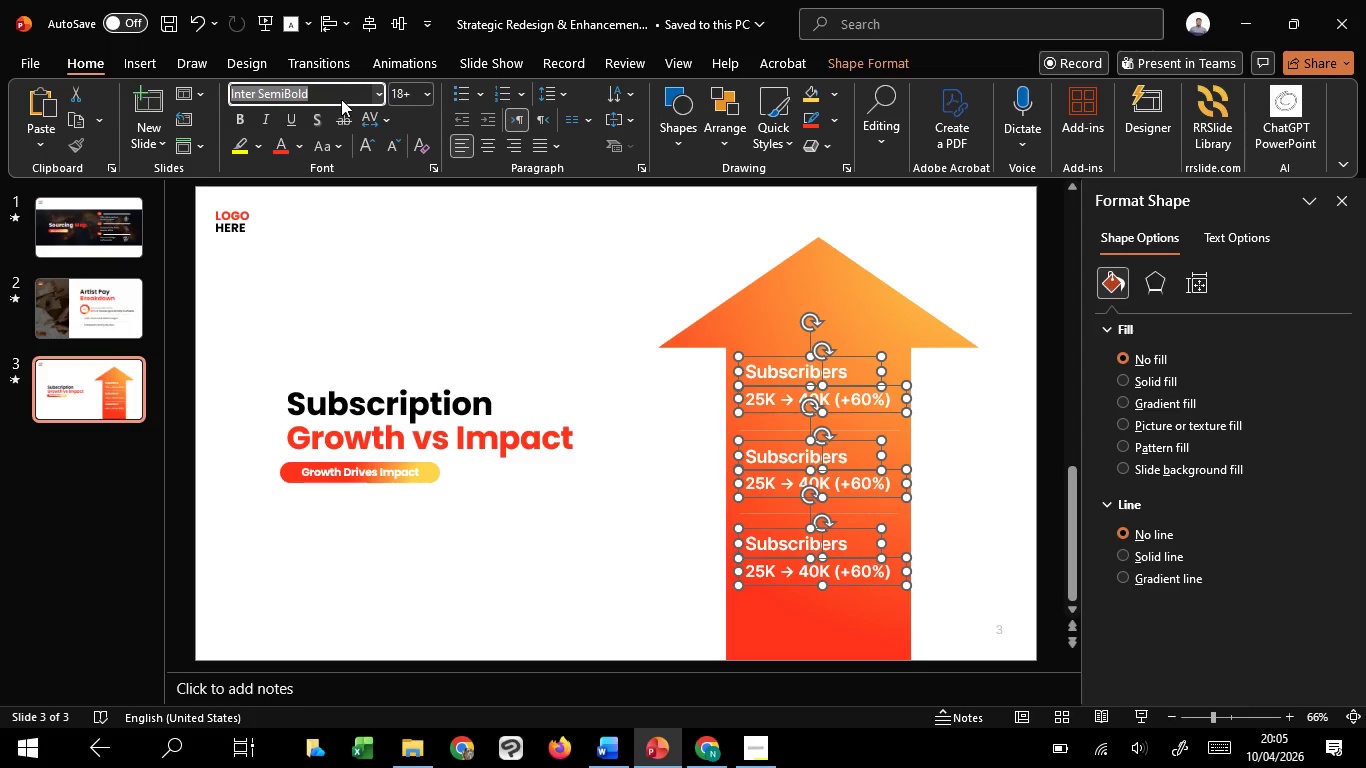 
type(in)
 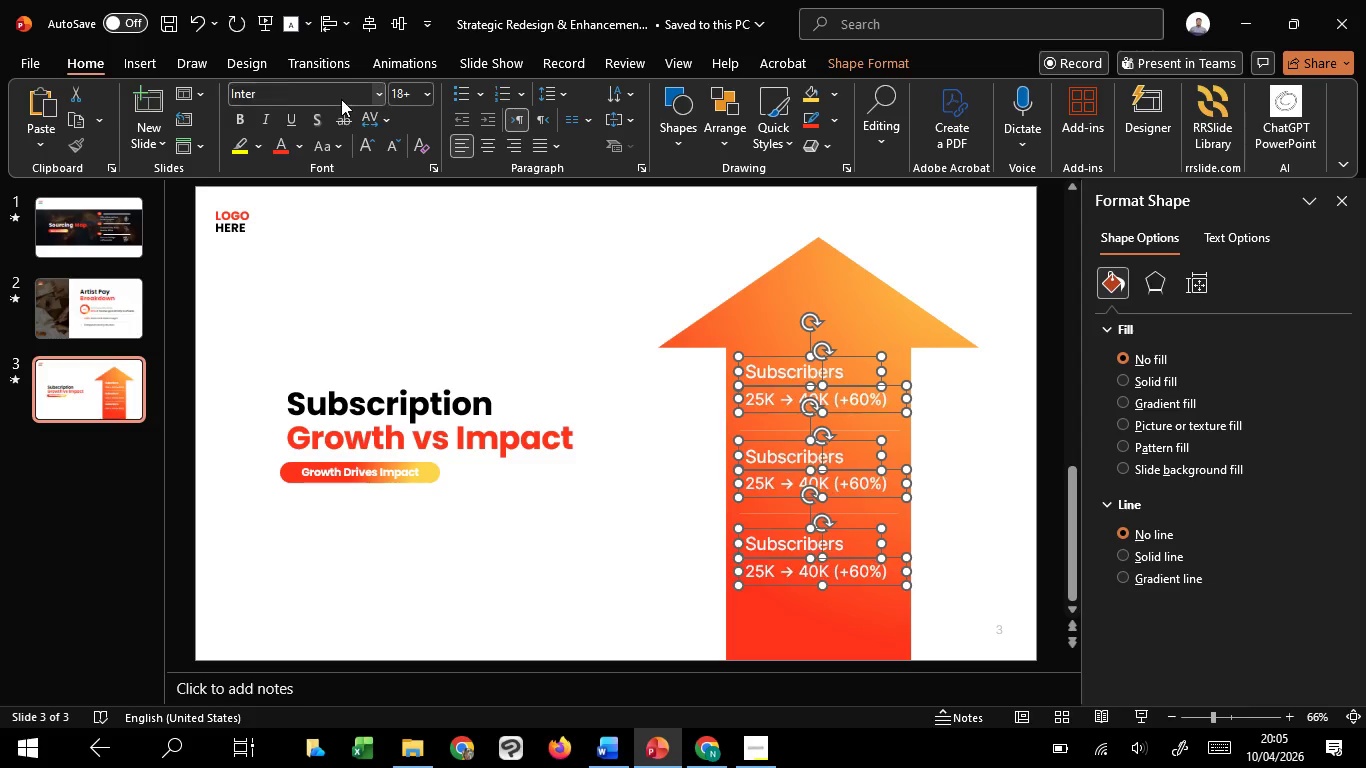 
key(Enter)
 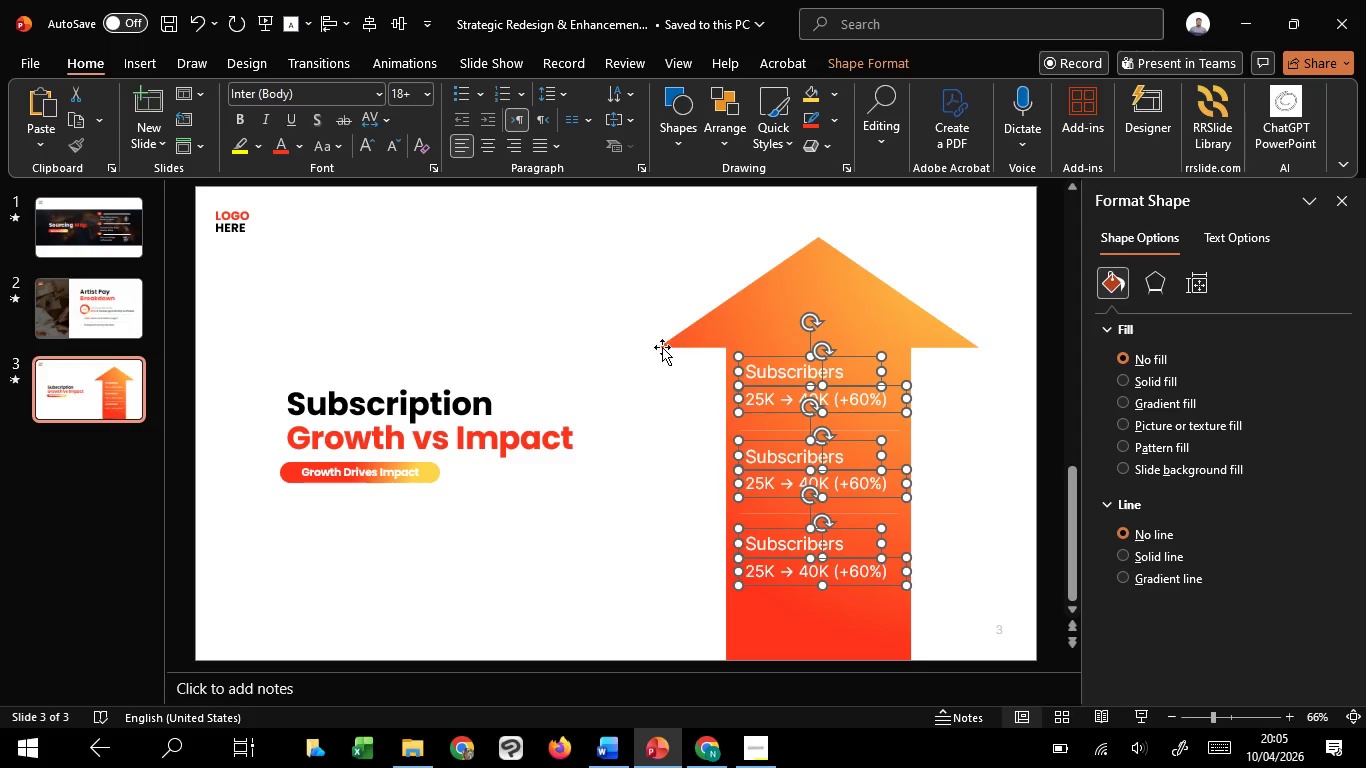 
hold_key(key=ShiftLeft, duration=1.52)
left_click([760, 414])
 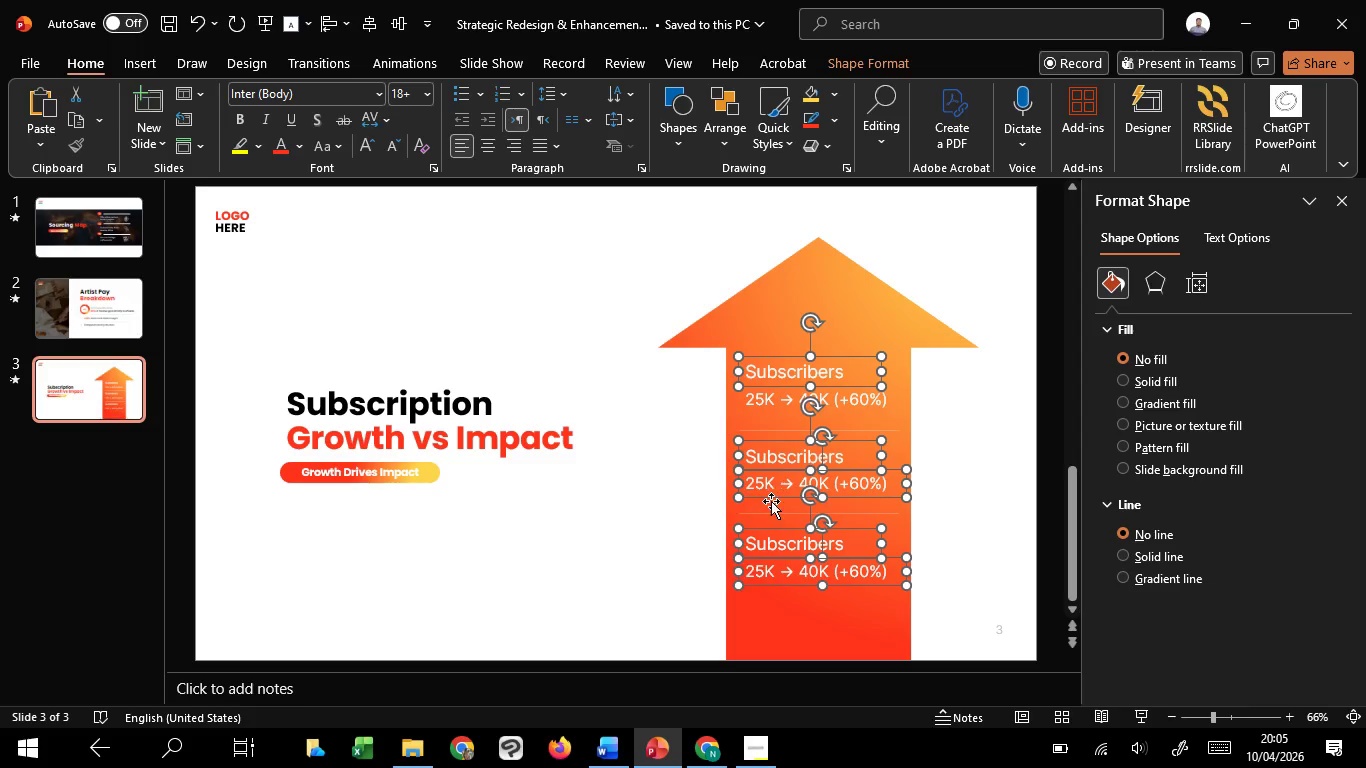 
hold_key(key=ShiftLeft, duration=1.53)
left_click([771, 502])
 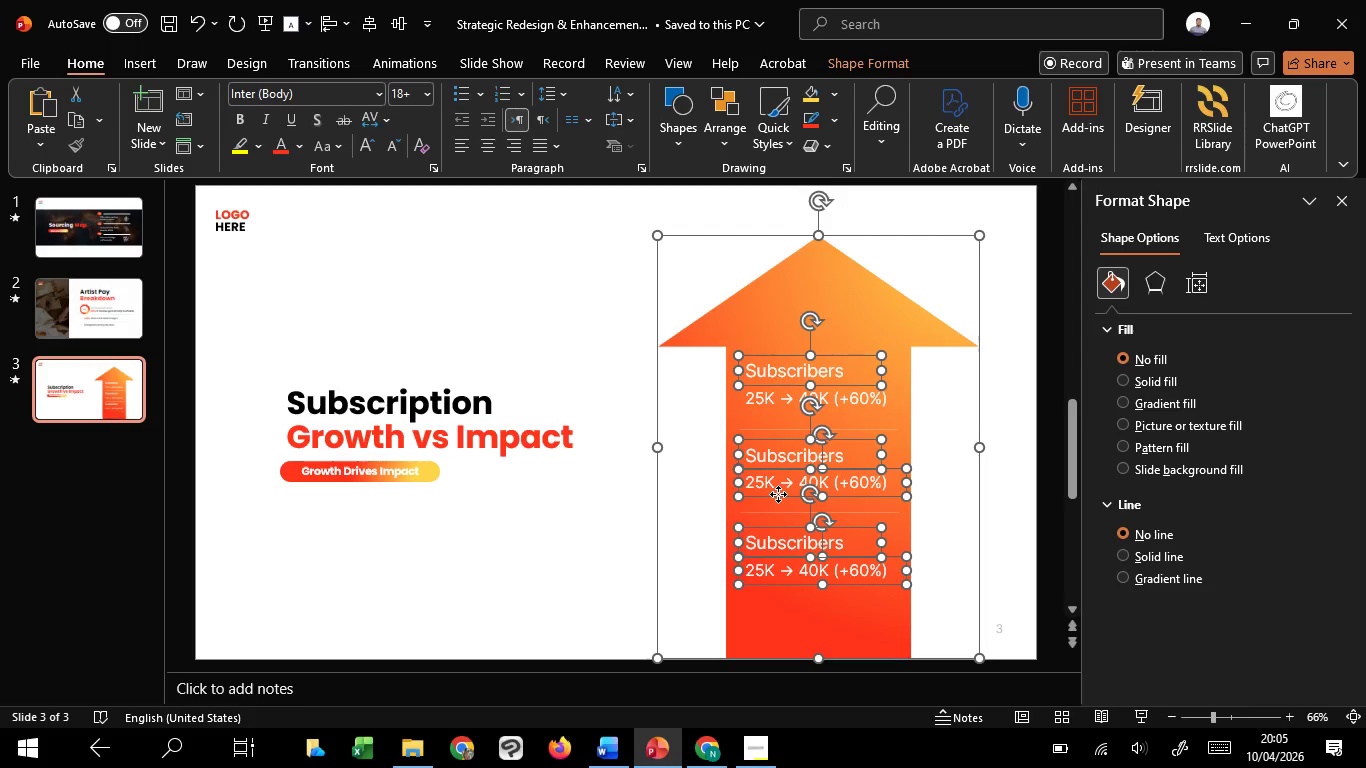 
left_click([778, 494])
 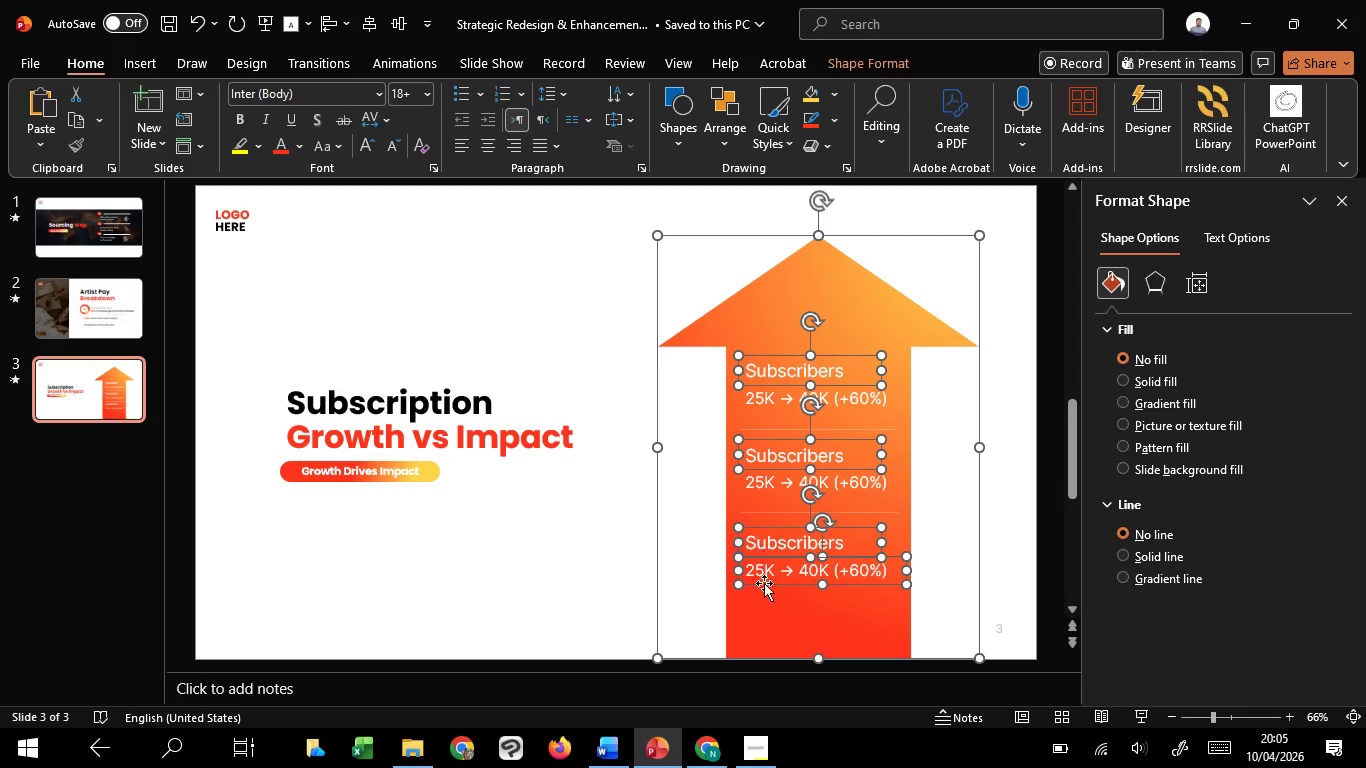 
hold_key(key=ShiftLeft, duration=1.52)
left_click([761, 613])
 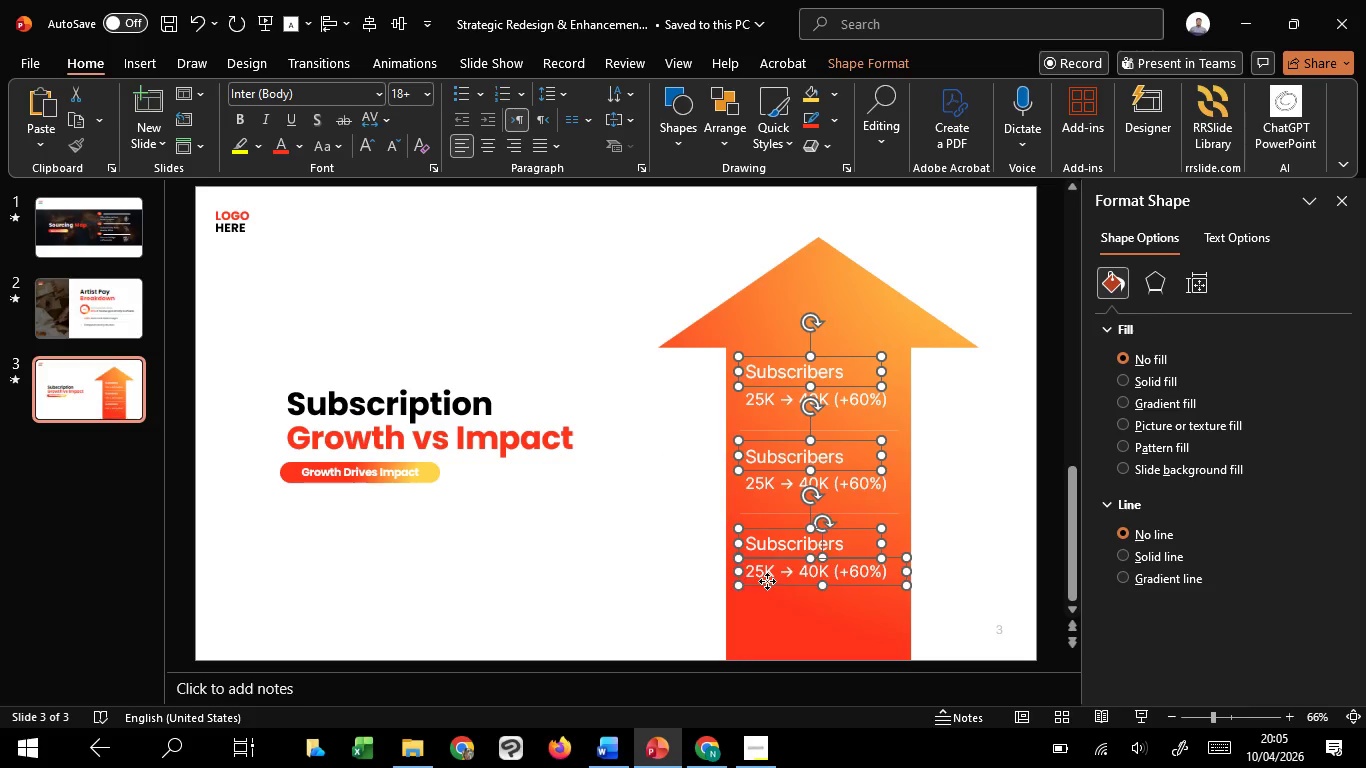 
left_click([767, 581])
 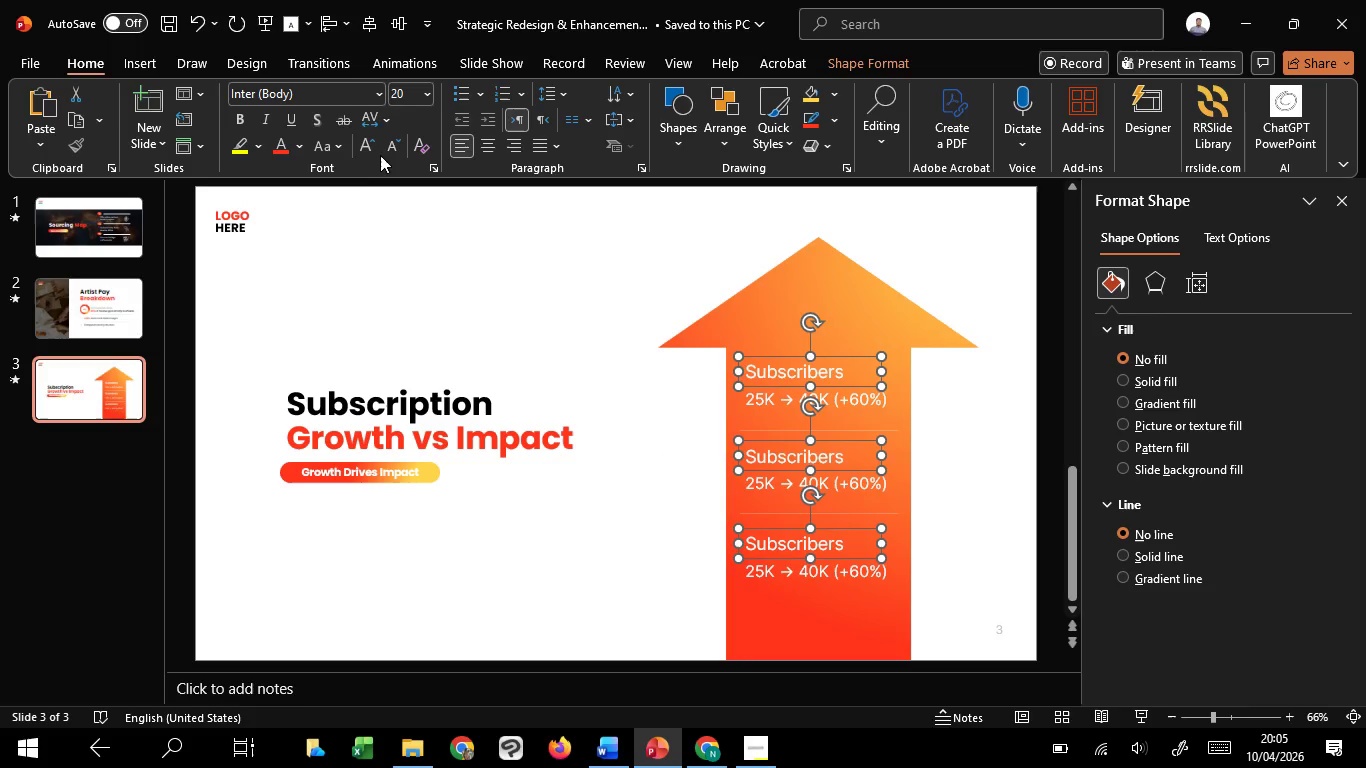 
hold_key(key=ShiftLeft, duration=0.47)
 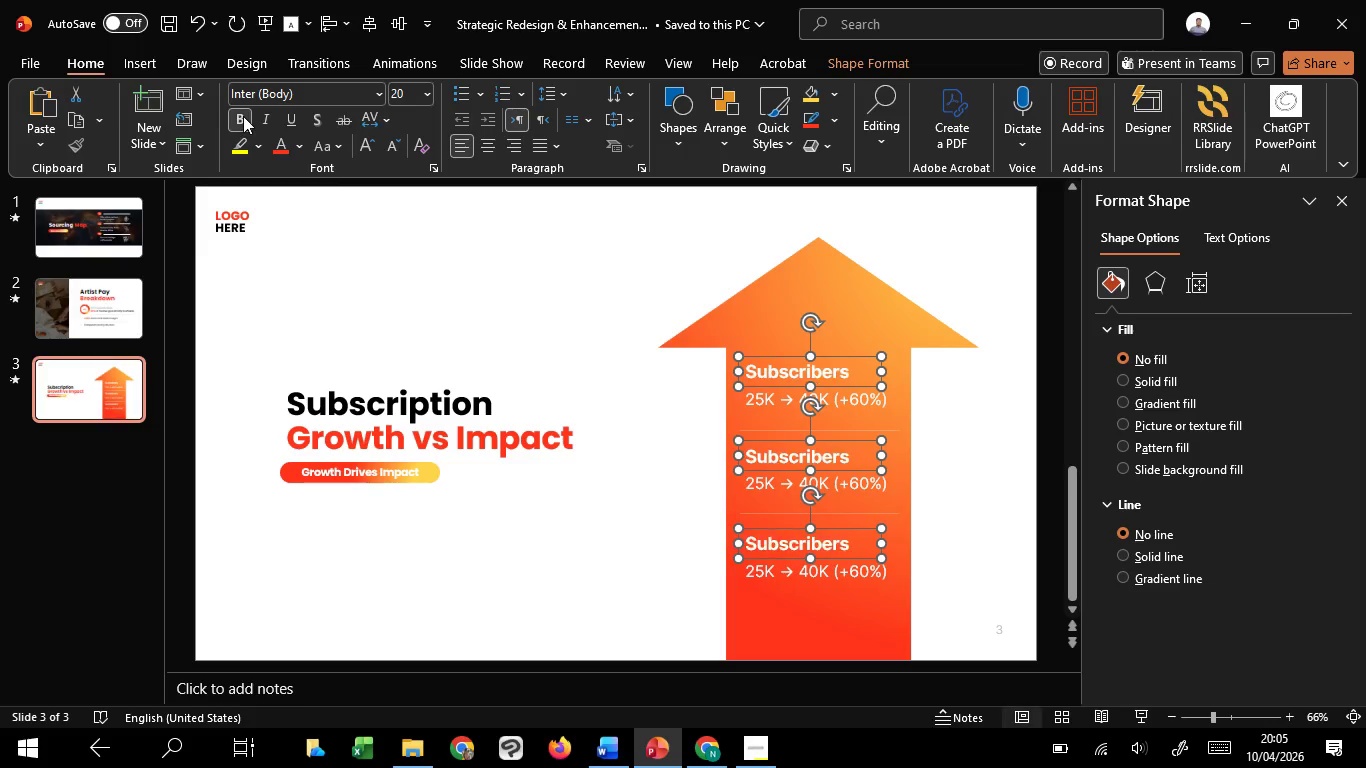 
left_click([243, 116])
 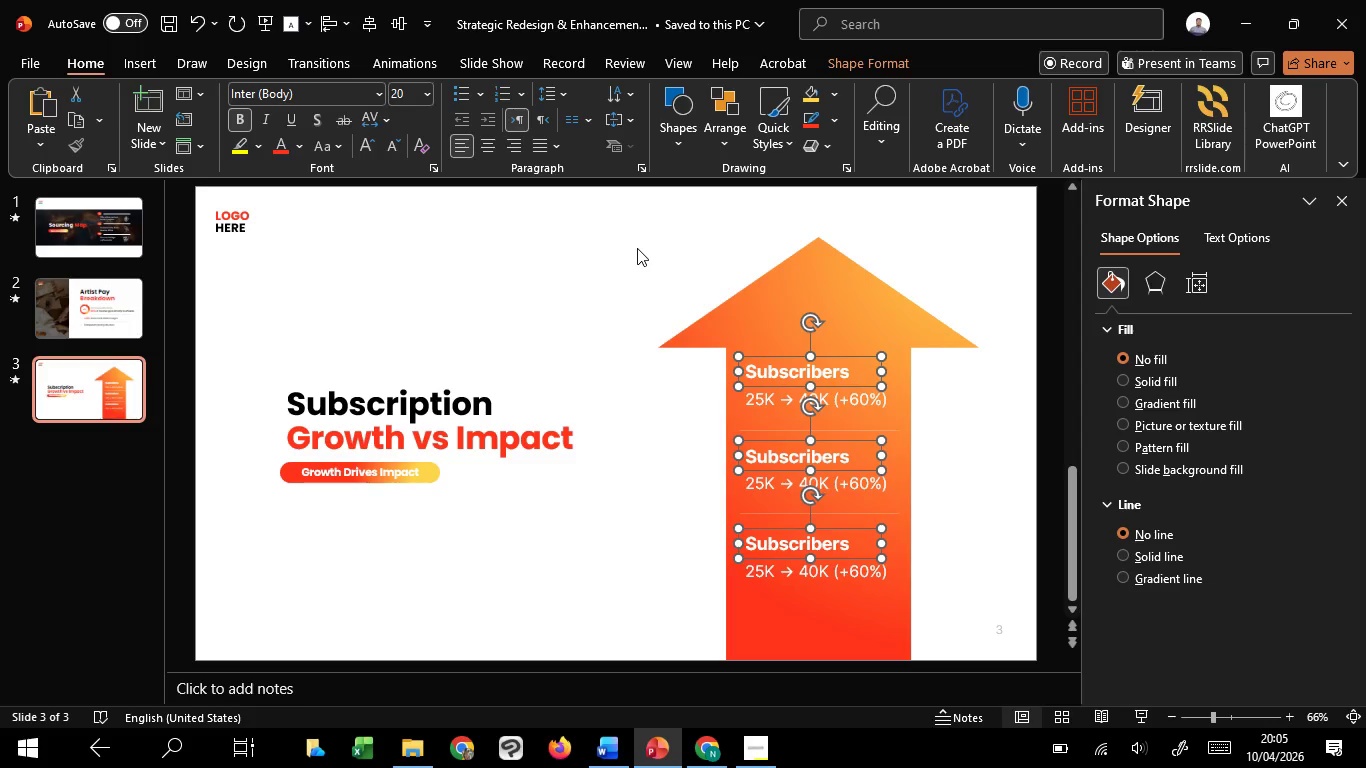 
left_click([637, 248])
 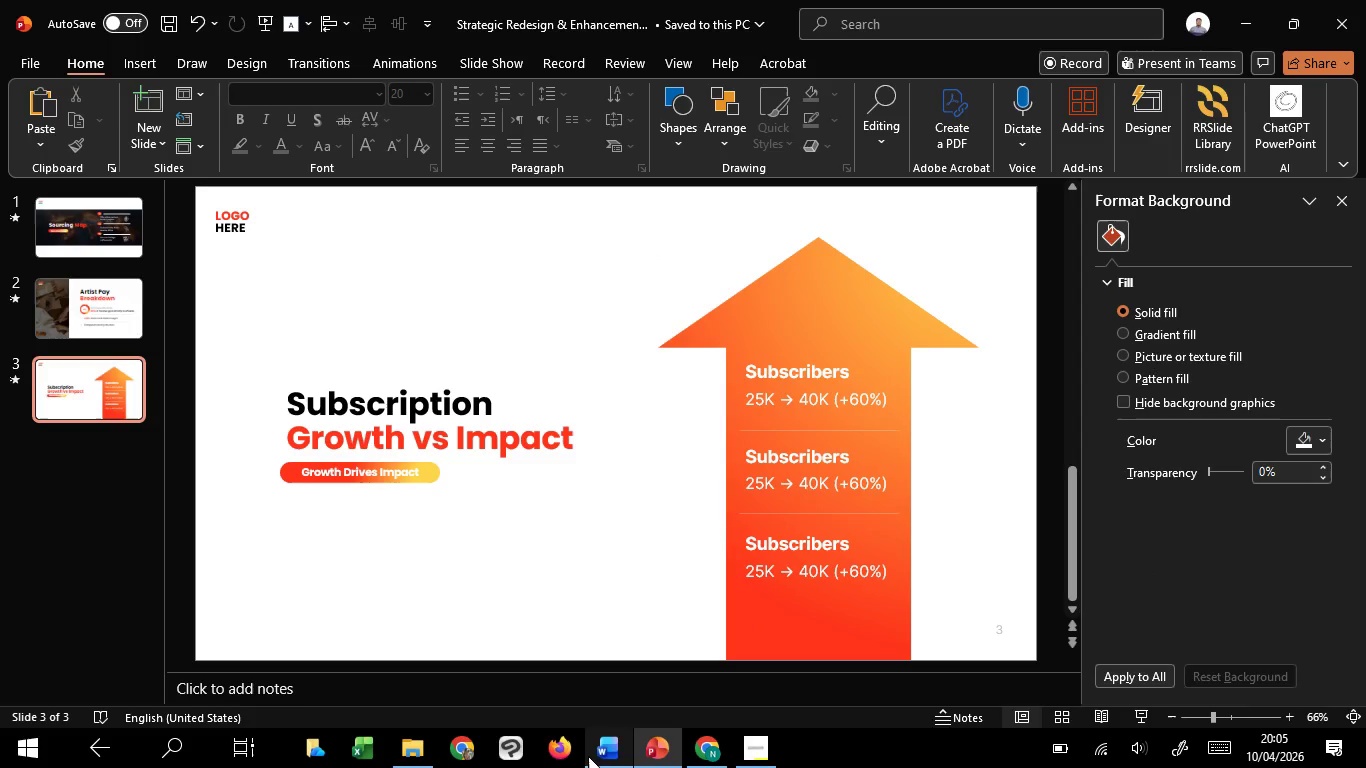 
left_click([603, 679])
 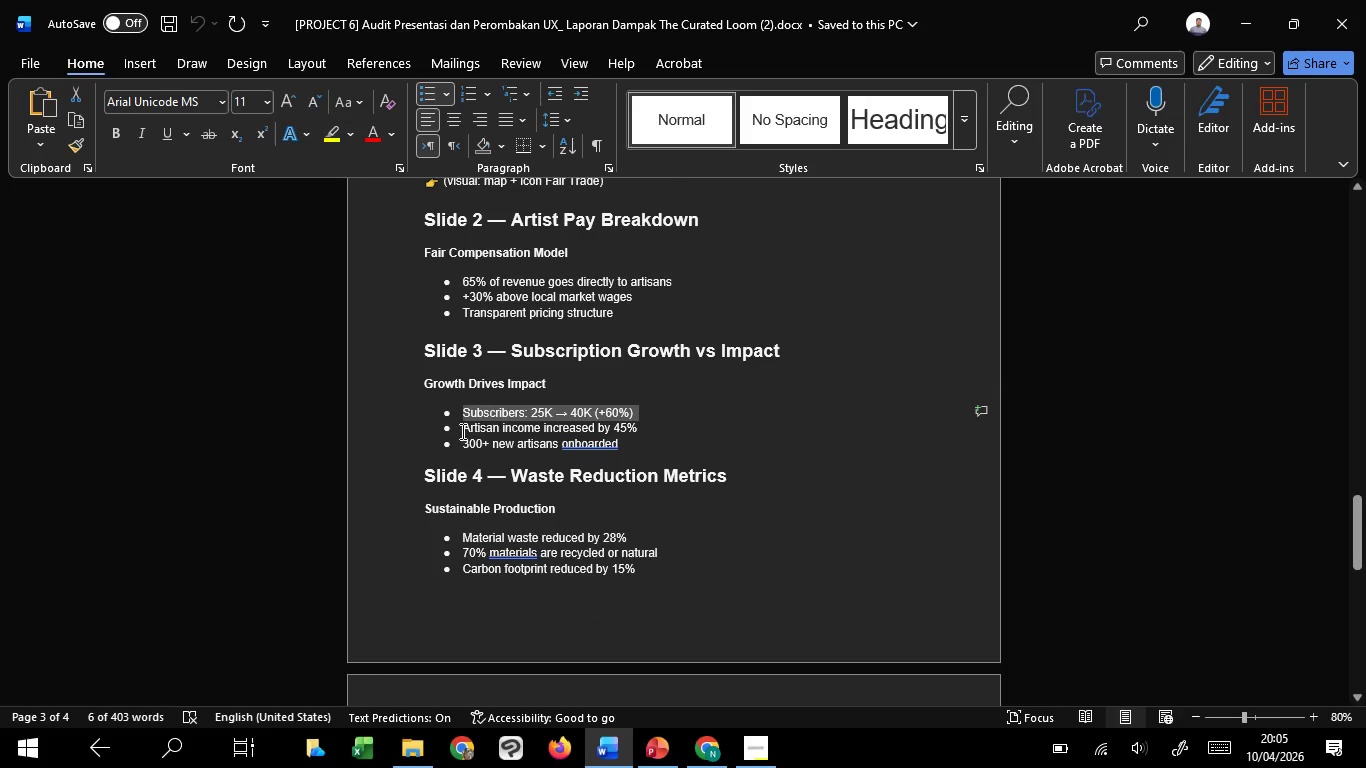 
left_click_drag(start_coordinate=[461, 430], to_coordinate=[646, 435])
 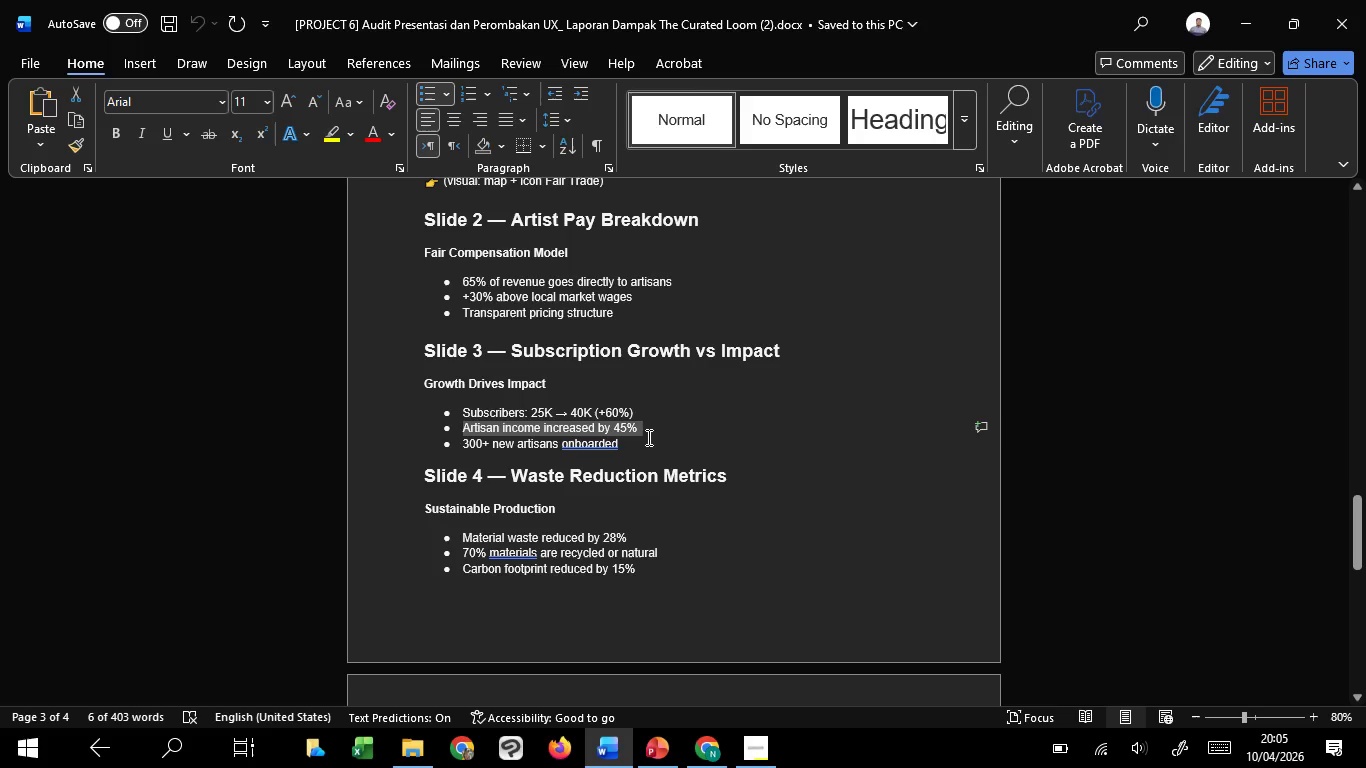 
key(Control+C)
 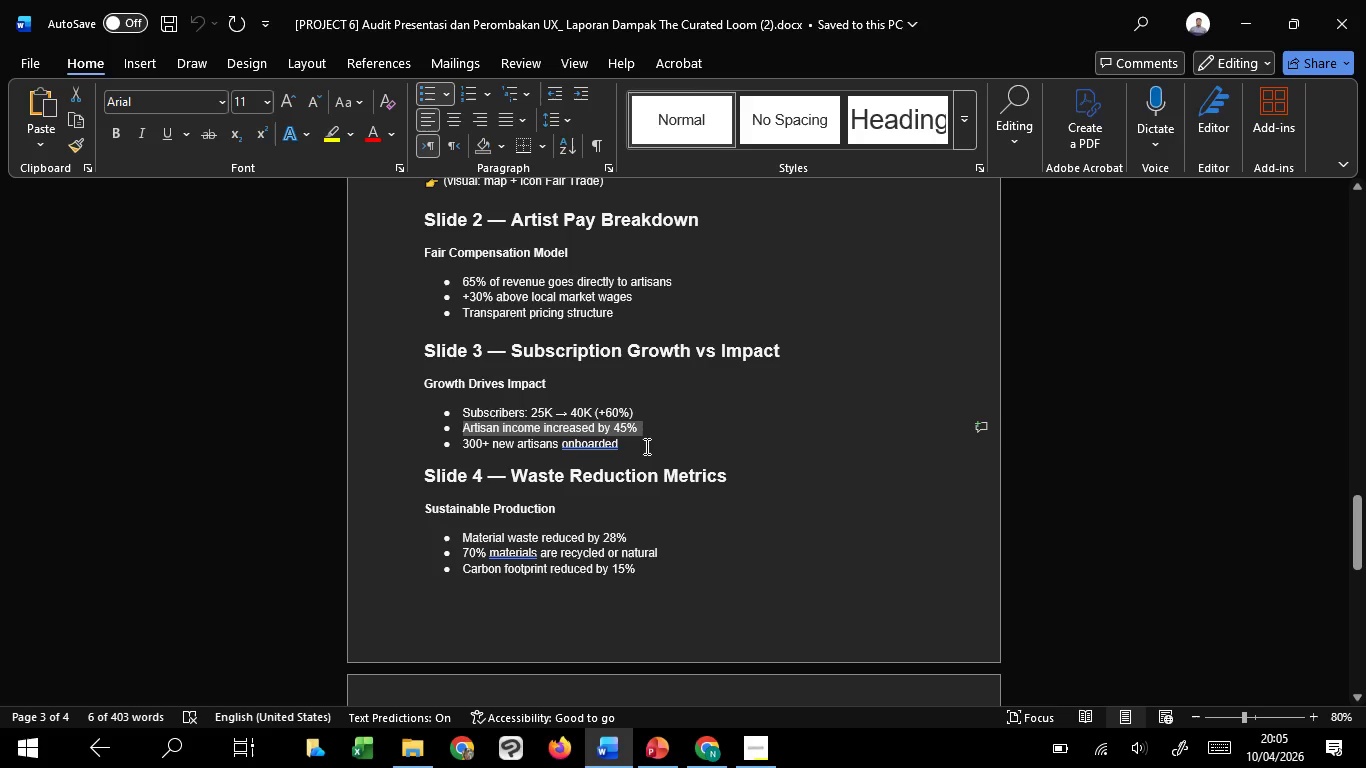 
key(Control+C)
 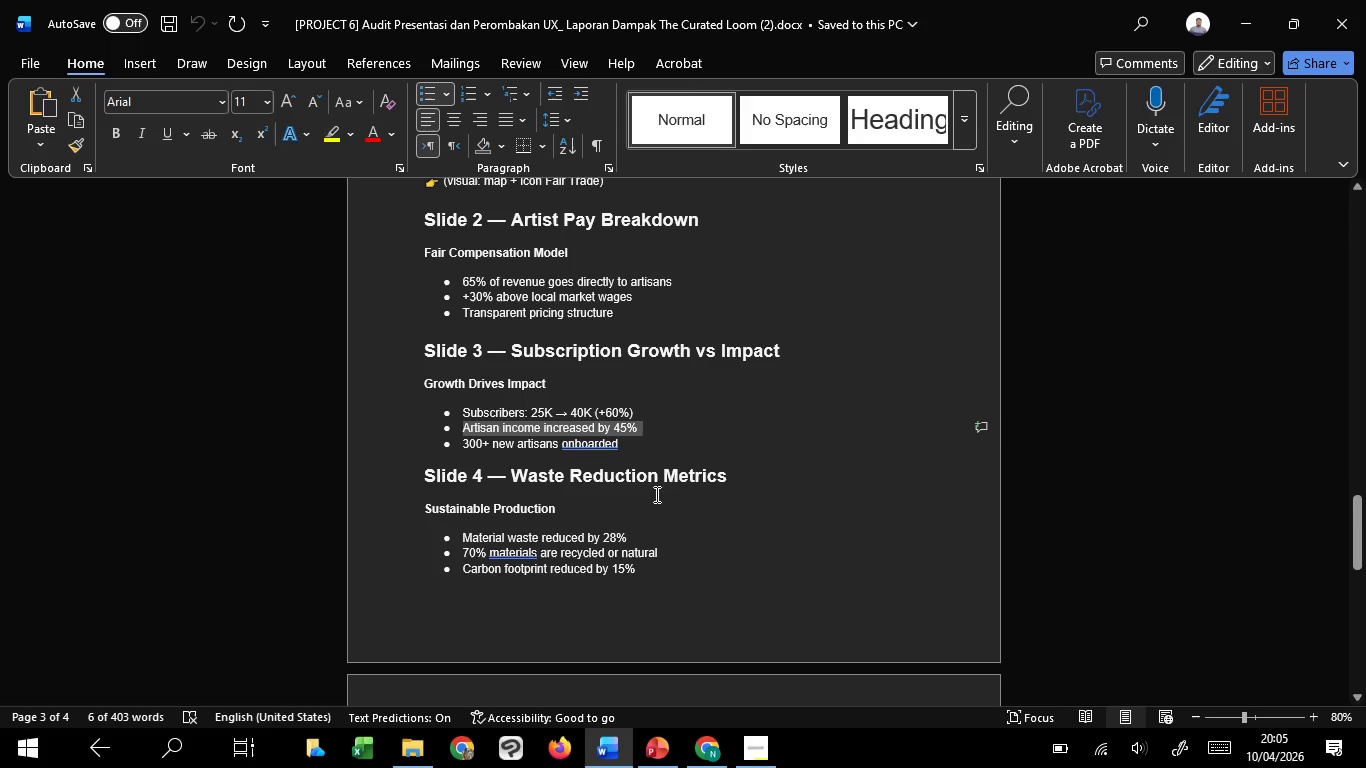 
key(Control+C)
 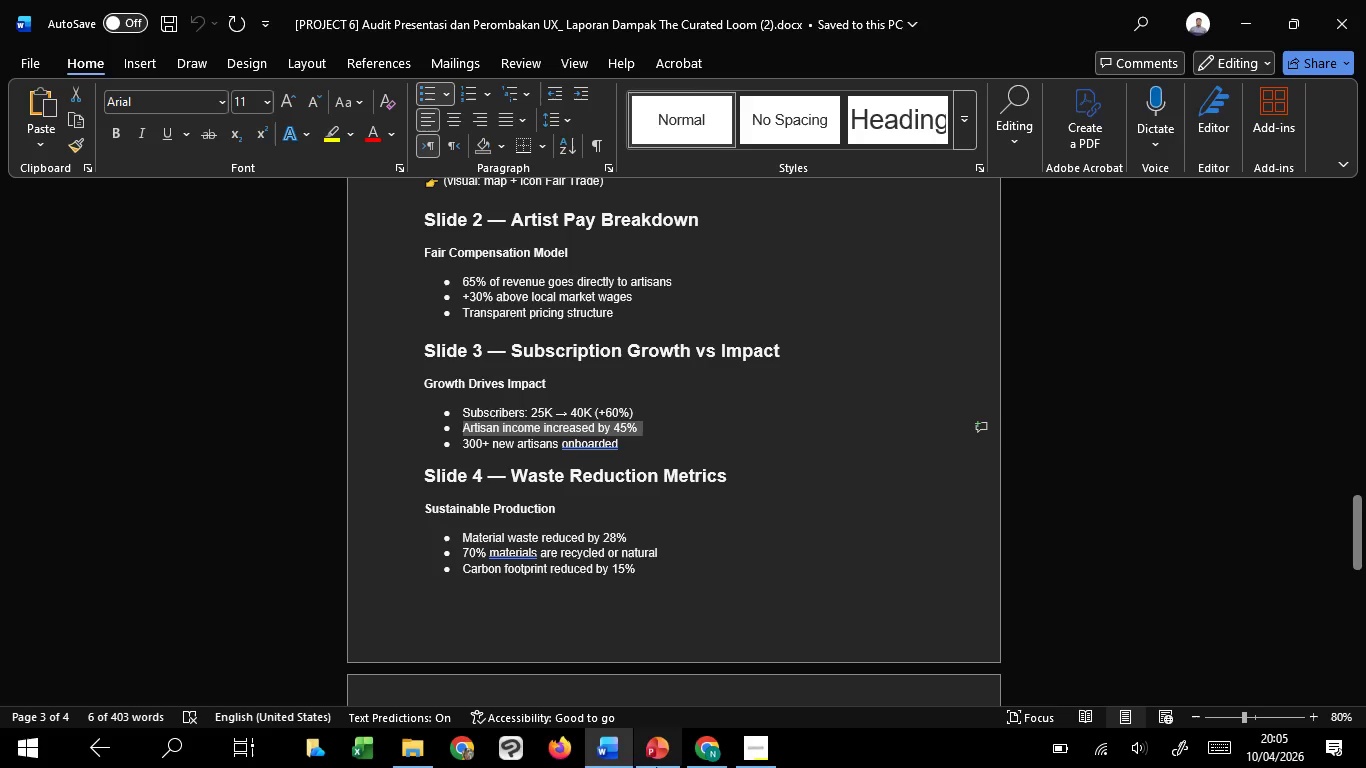 
key(Control+C)
 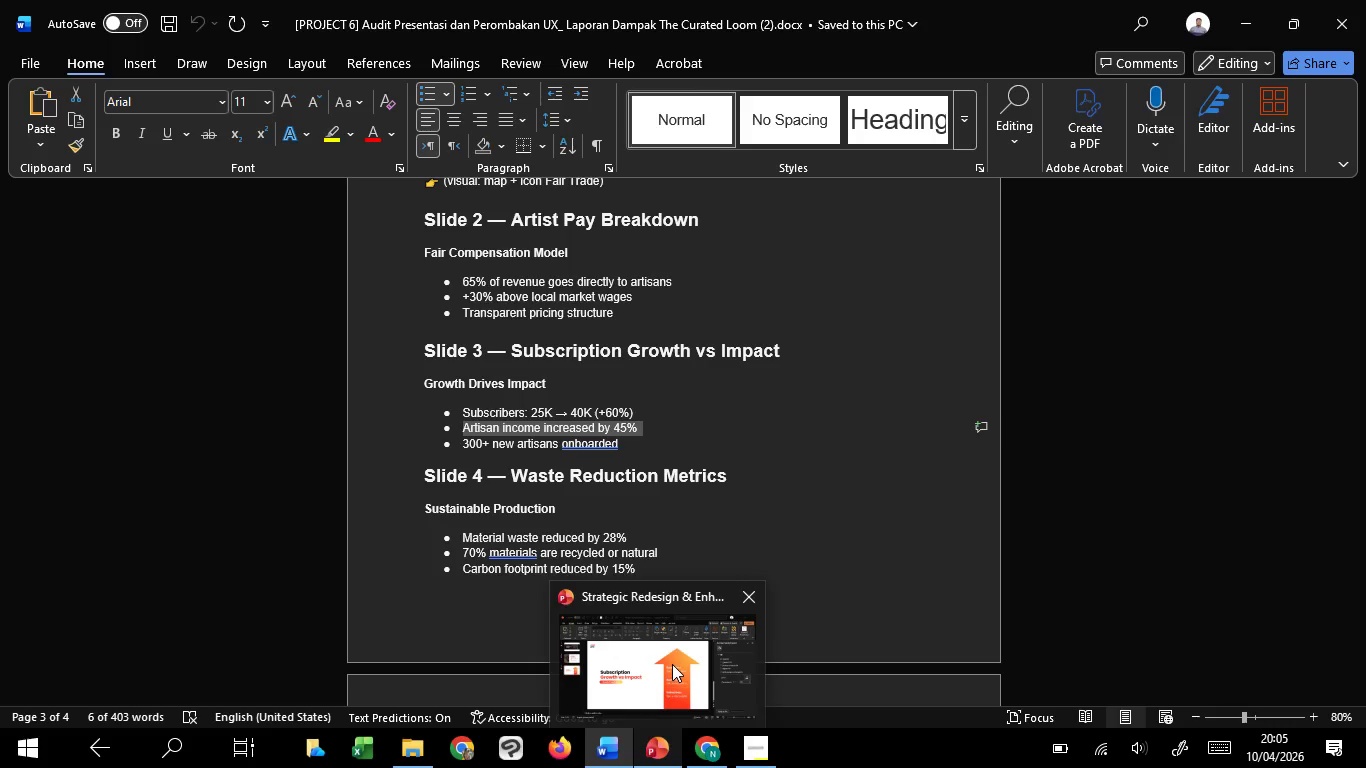 
left_click([672, 664])
 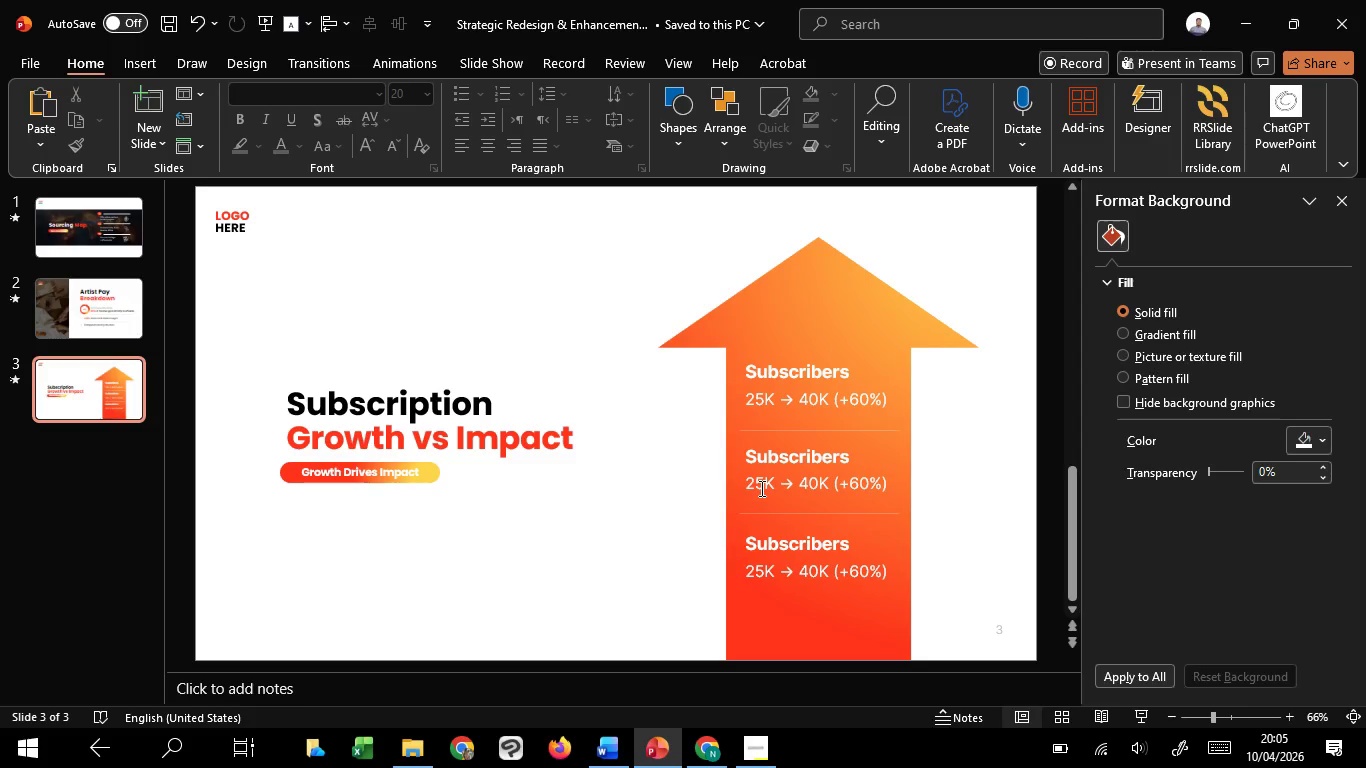 
left_click([760, 488])
 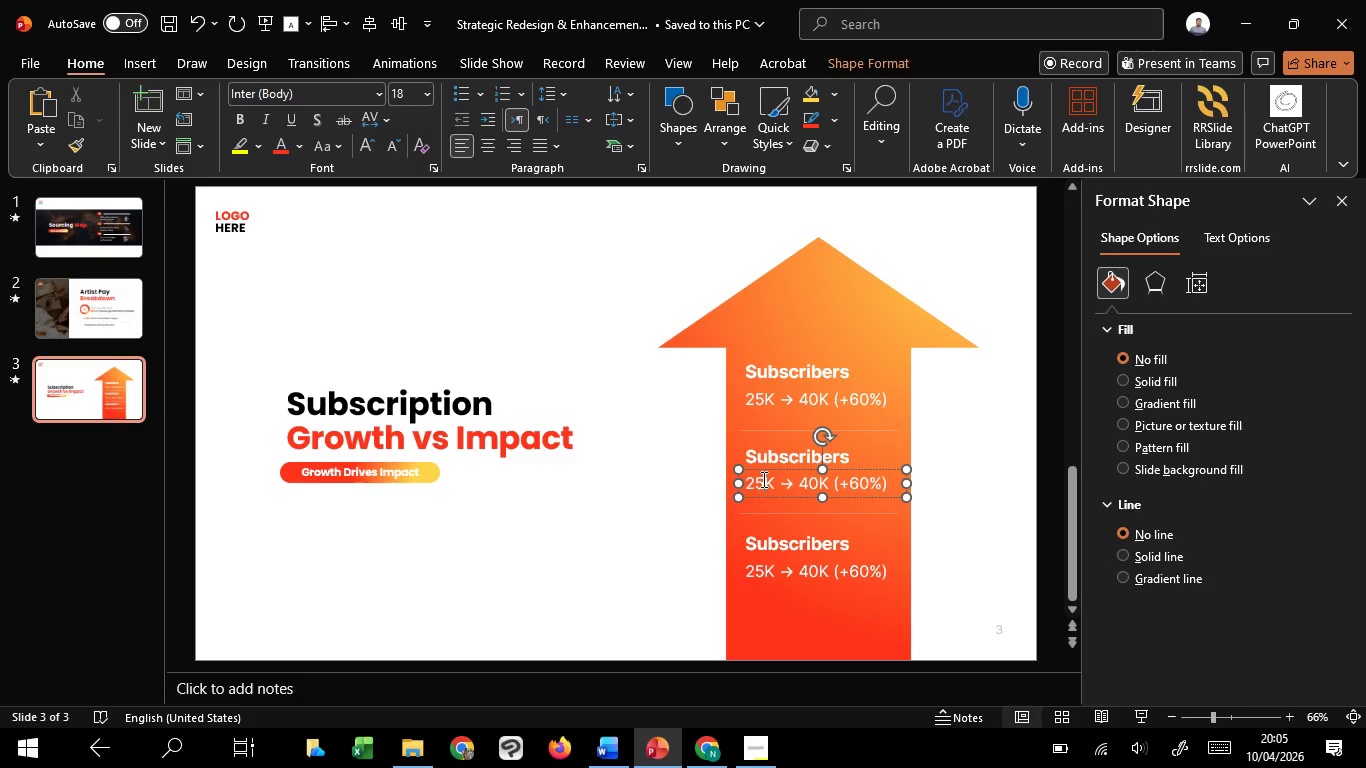 
key(Control+A)
 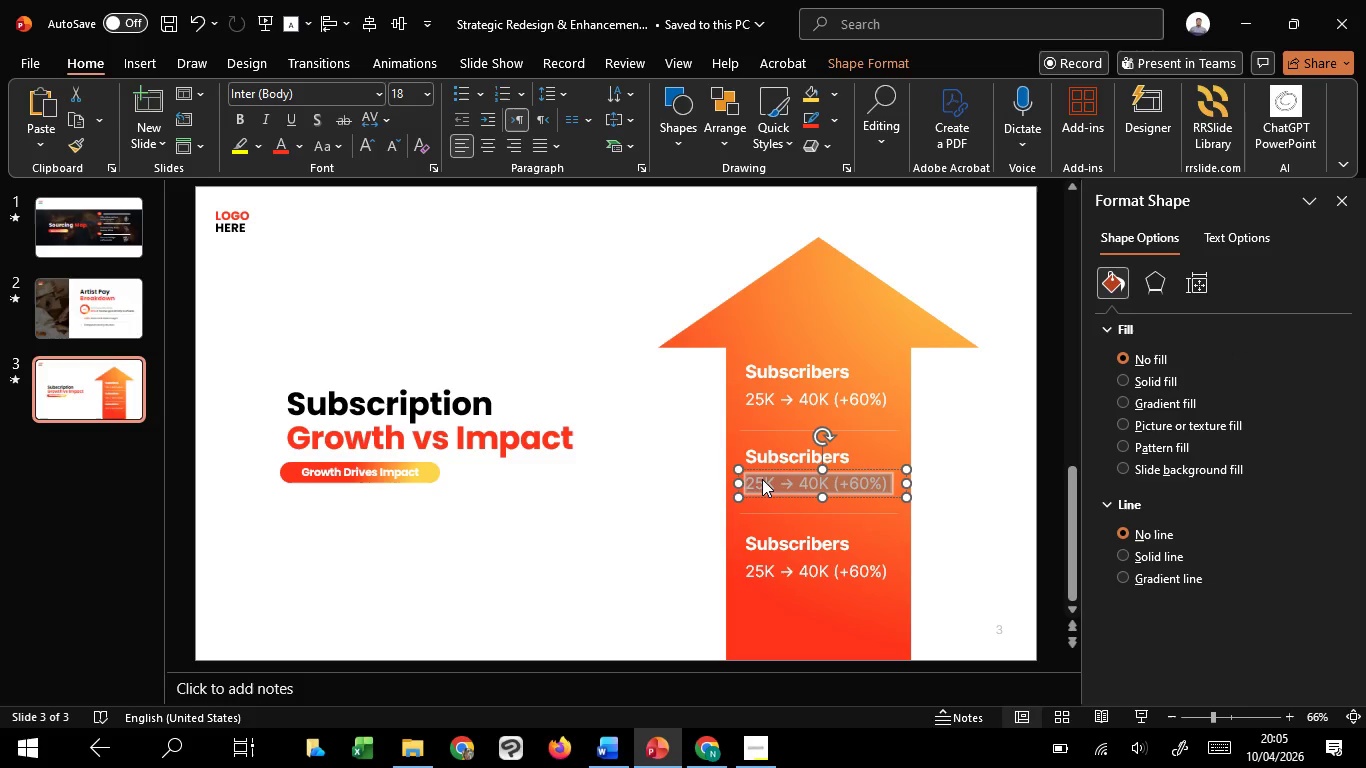 
right_click([762, 479])
 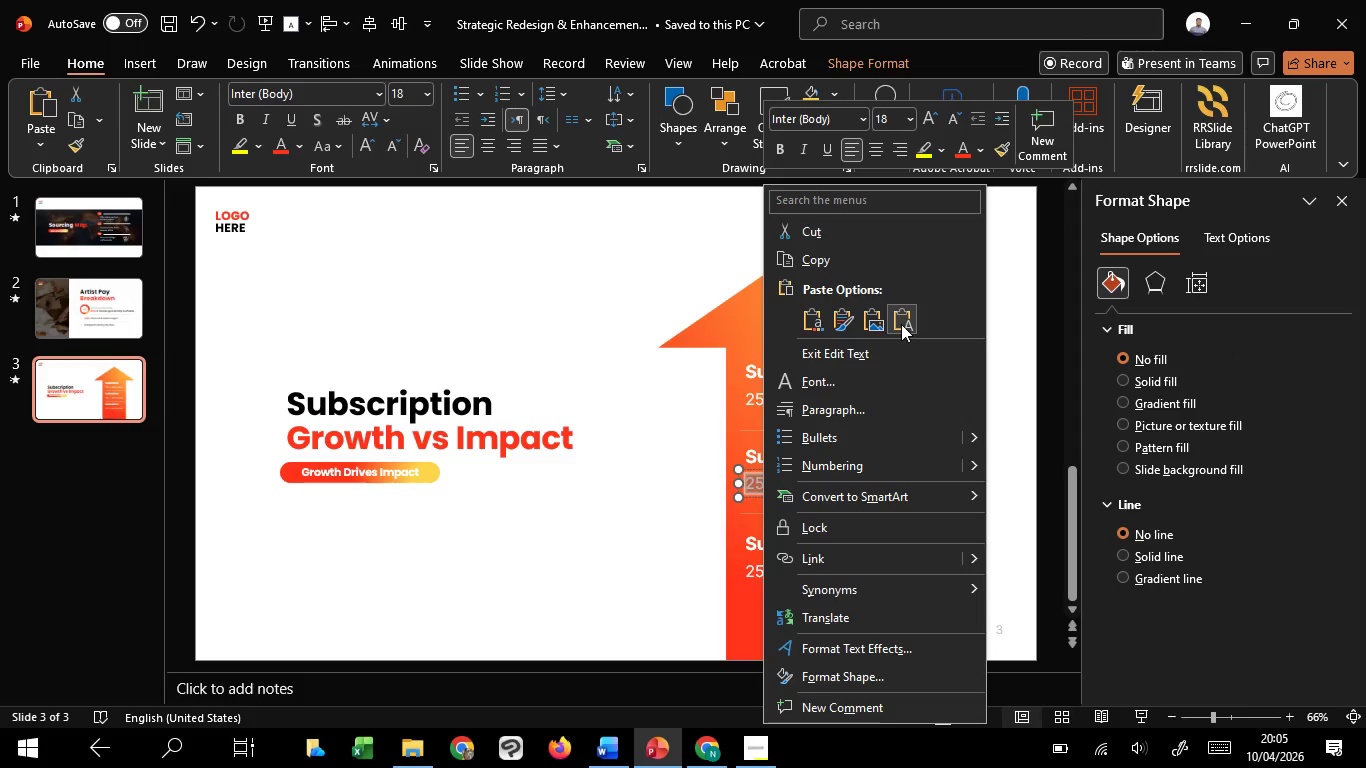 
left_click([901, 324])
 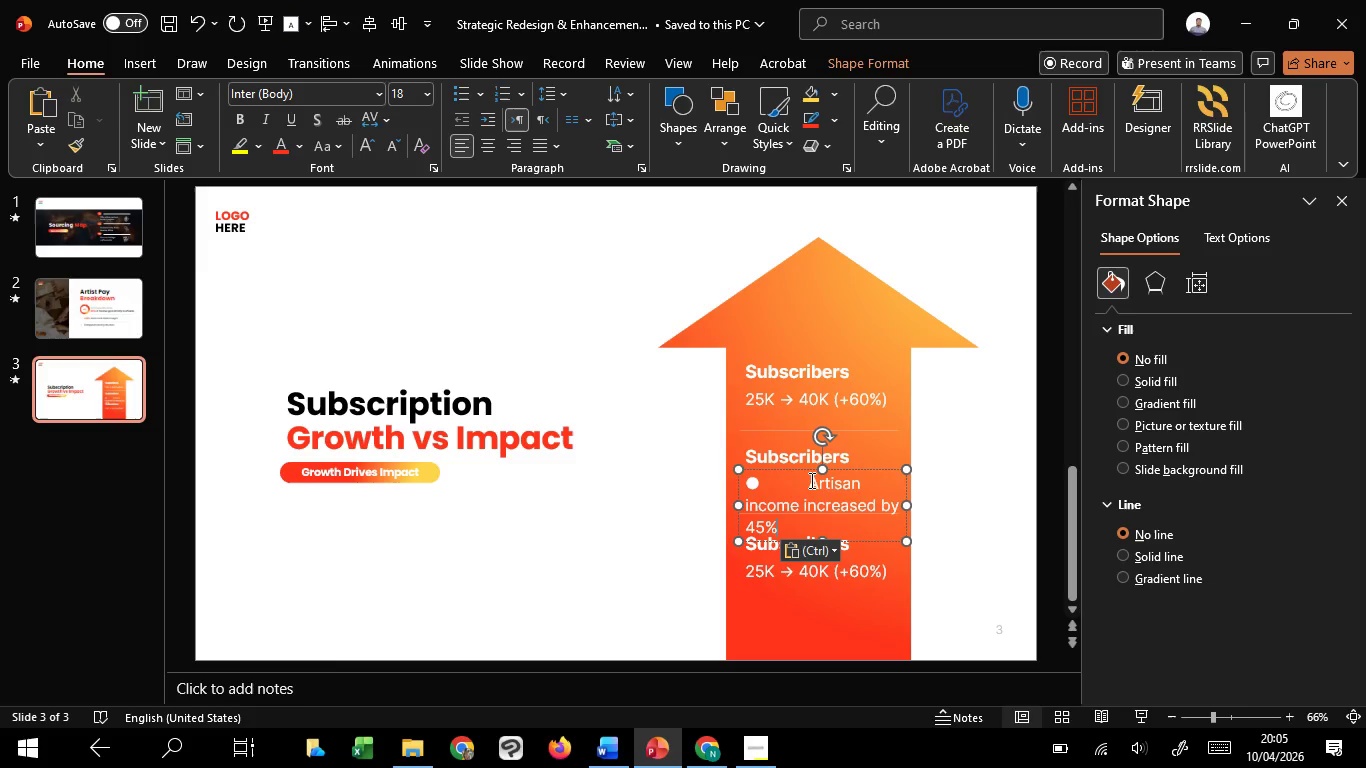 
left_click_drag(start_coordinate=[810, 480], to_coordinate=[707, 480])
 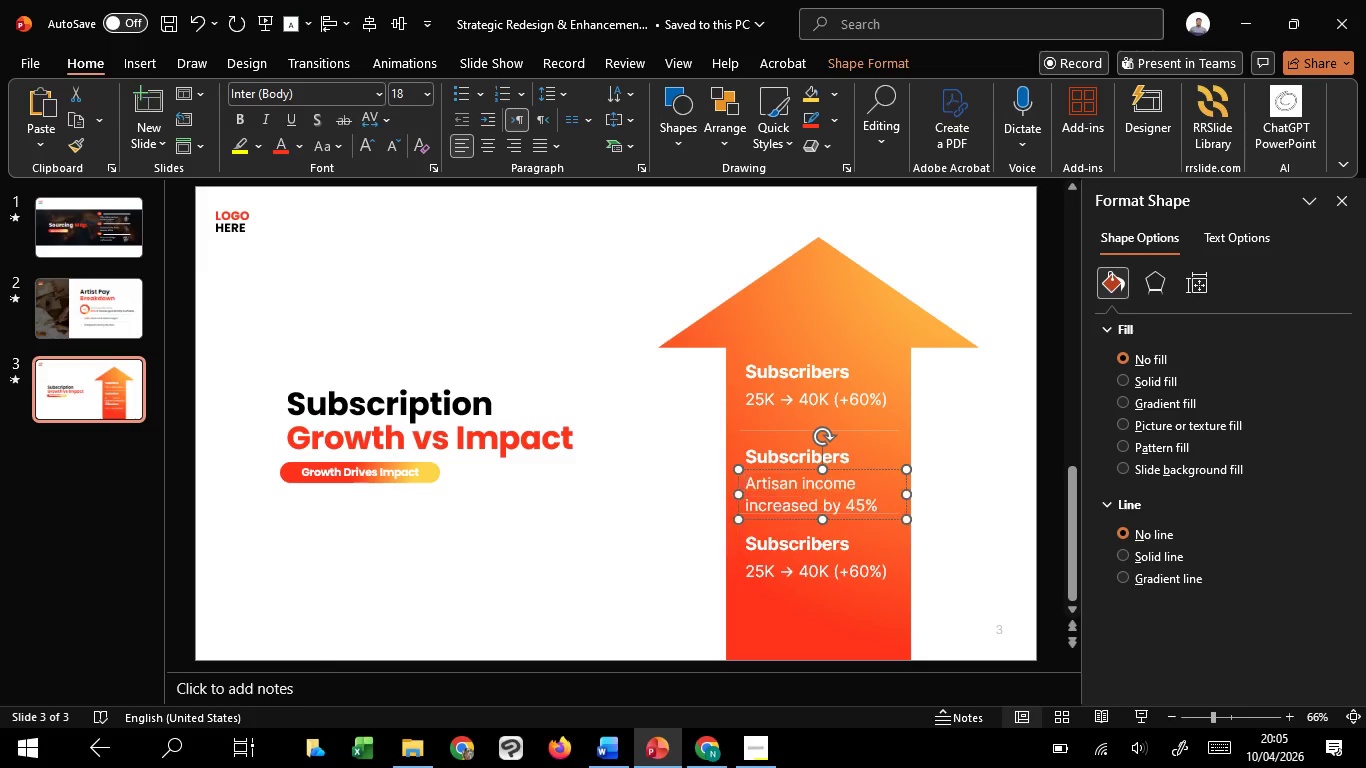 
key(Backspace)
 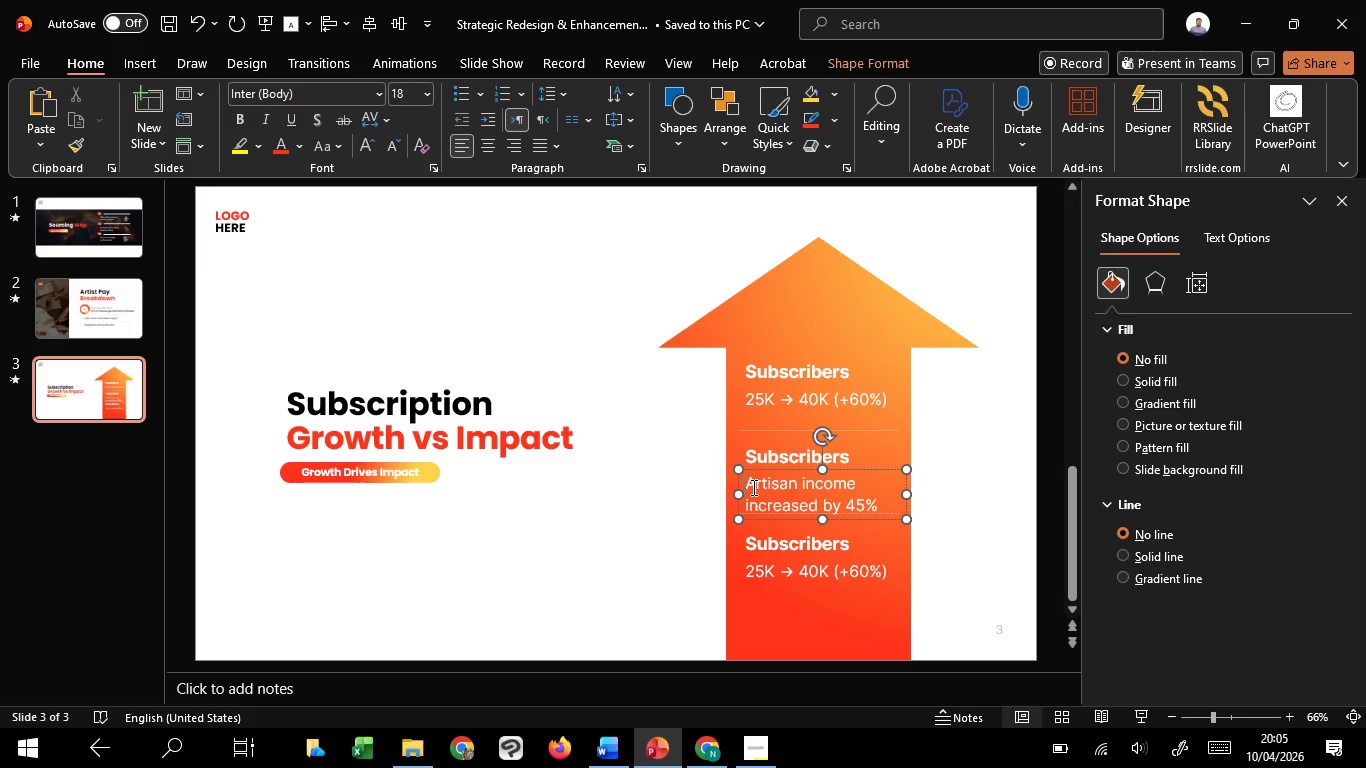 
left_click_drag(start_coordinate=[752, 487], to_coordinate=[863, 486])
 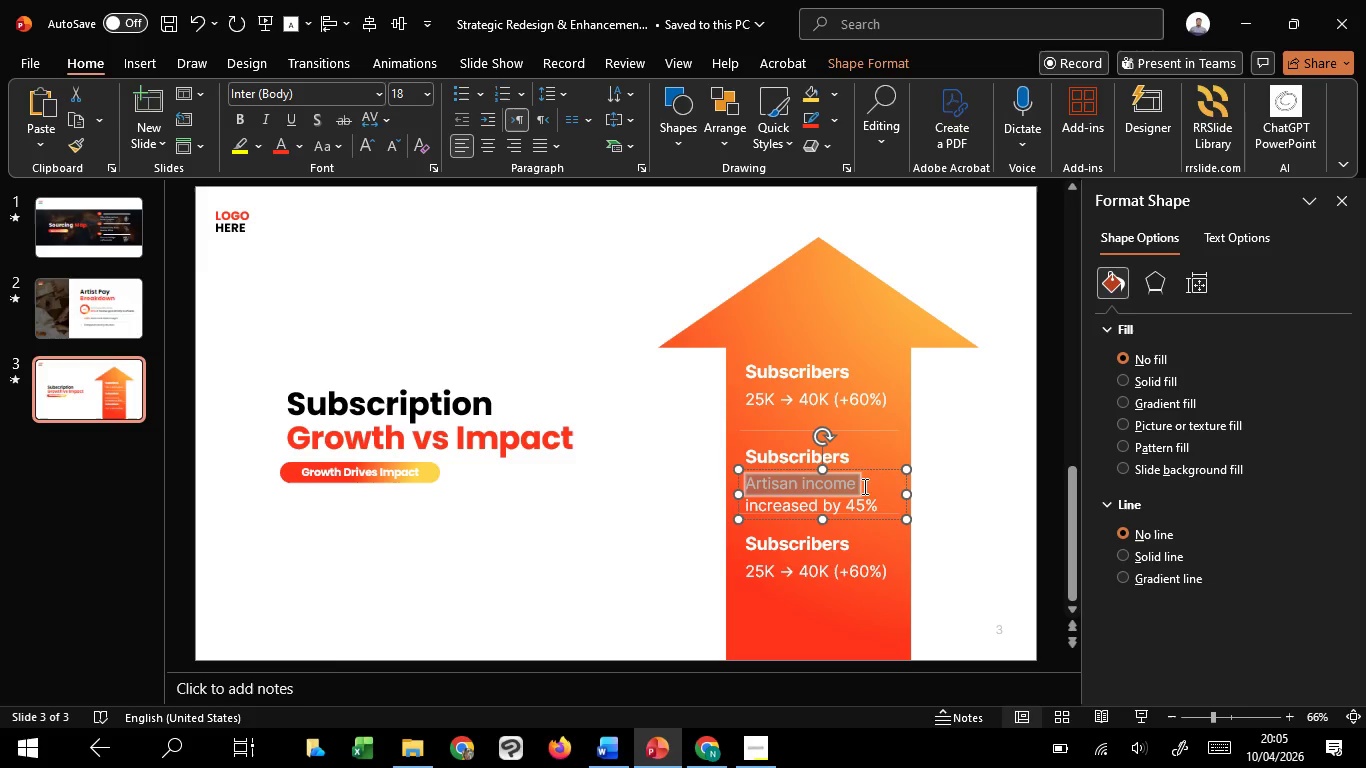 
key(Control+C)
 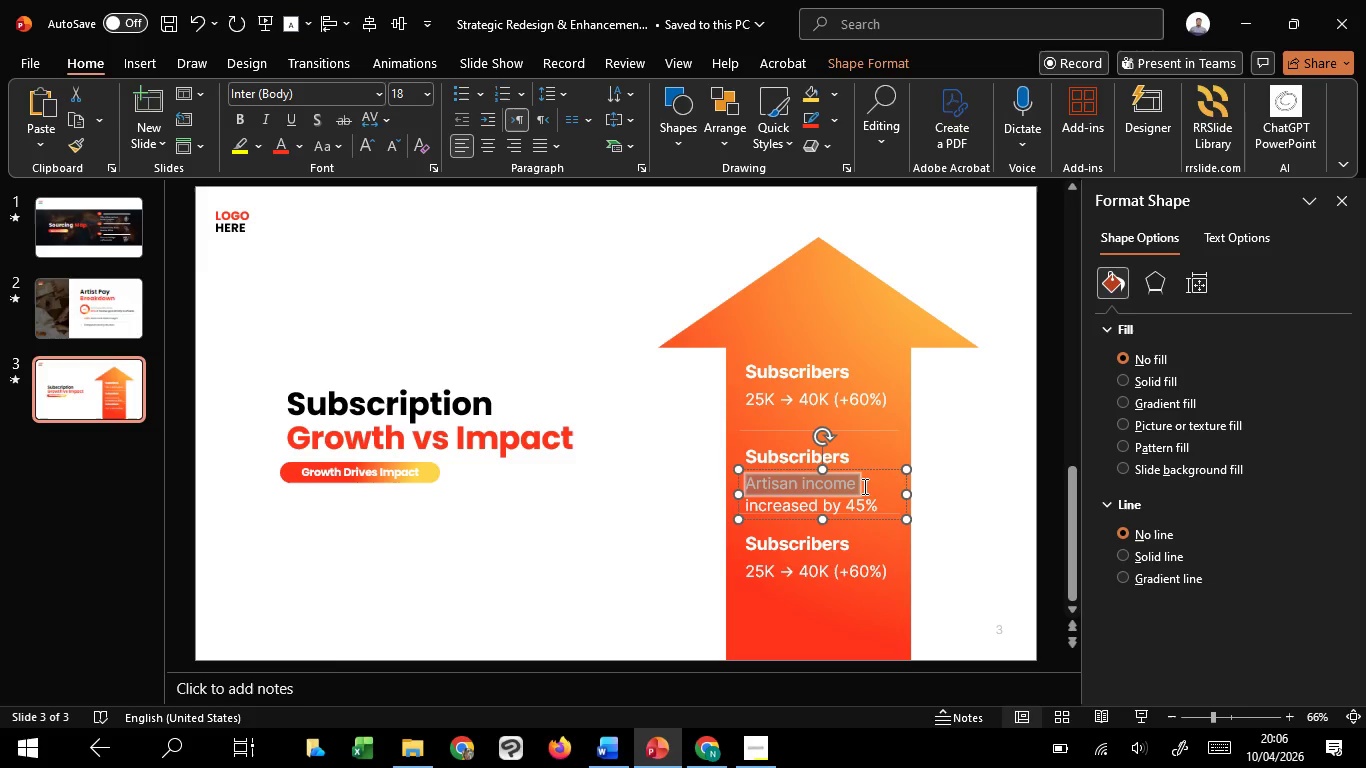 
key(Control+C)
 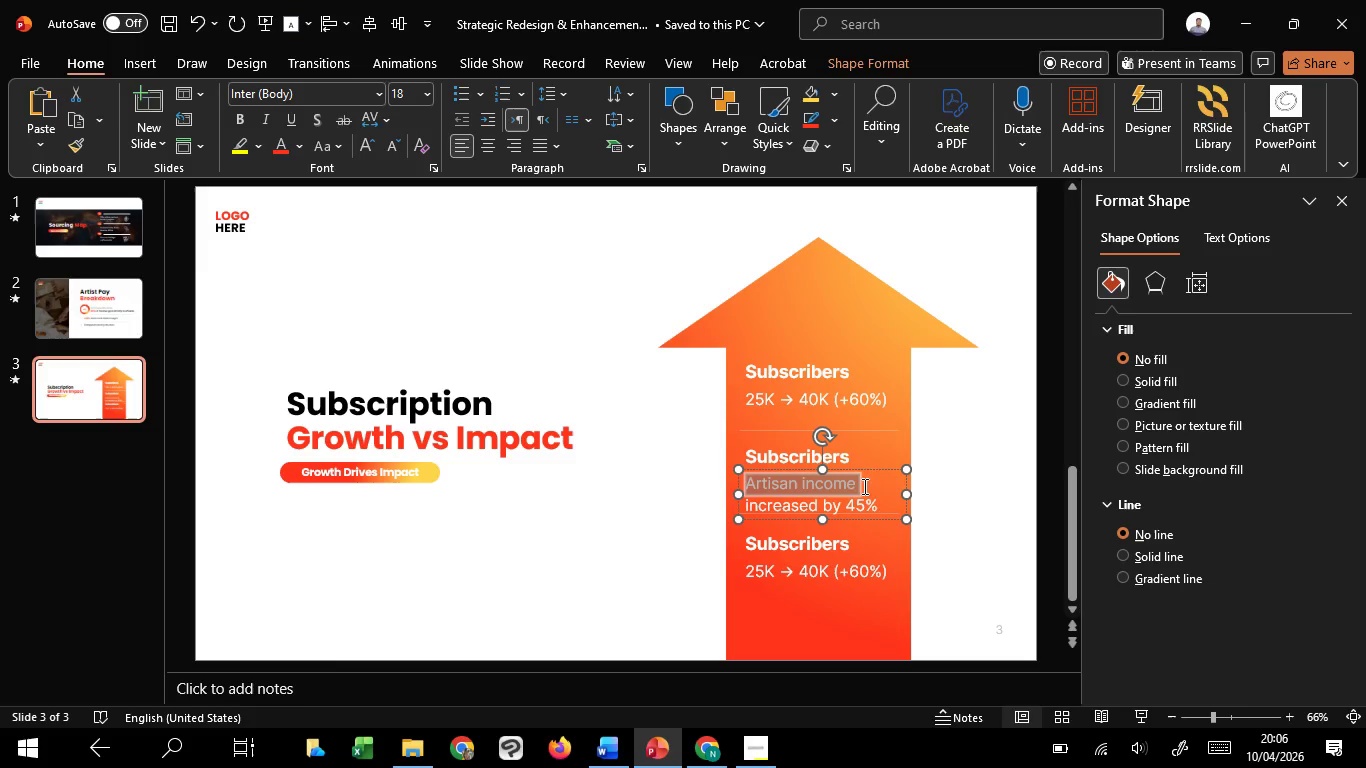 
key(Control+C)
 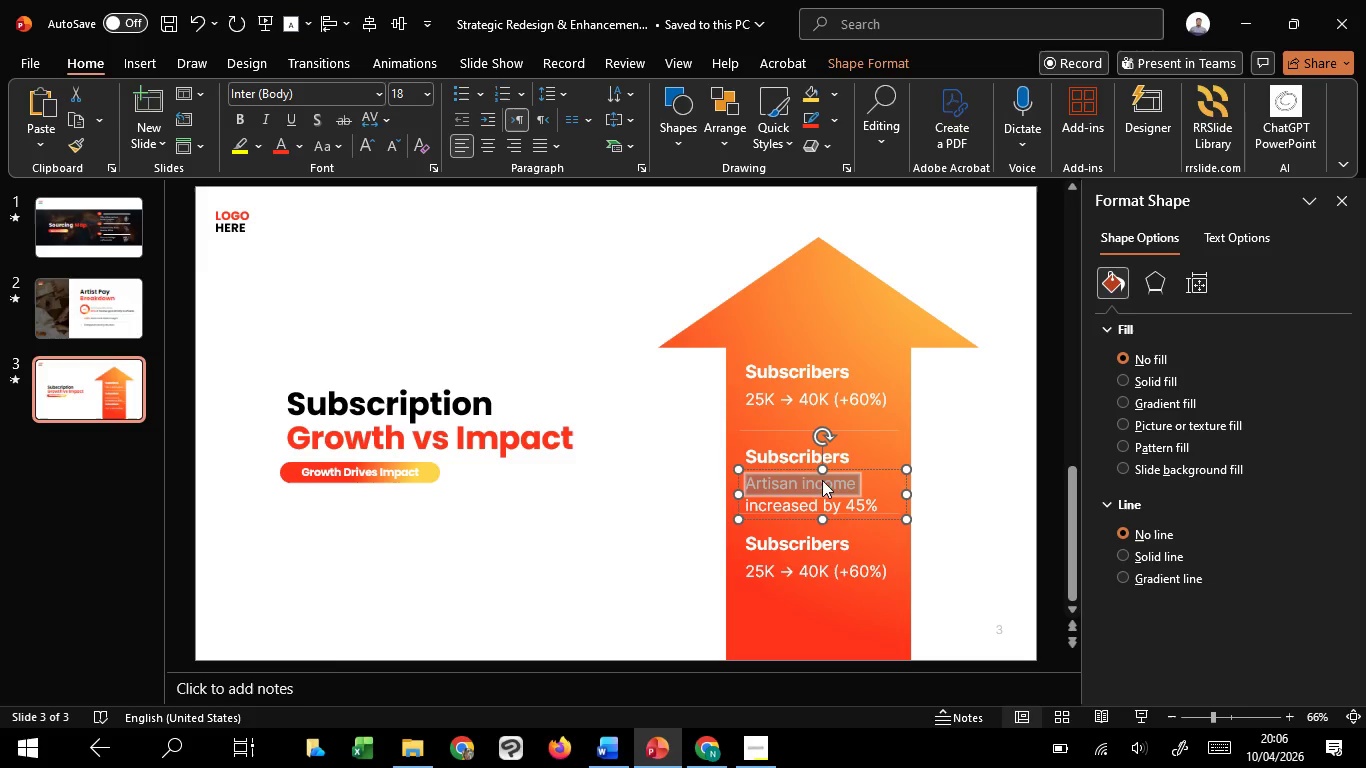 
key(Control+C)
 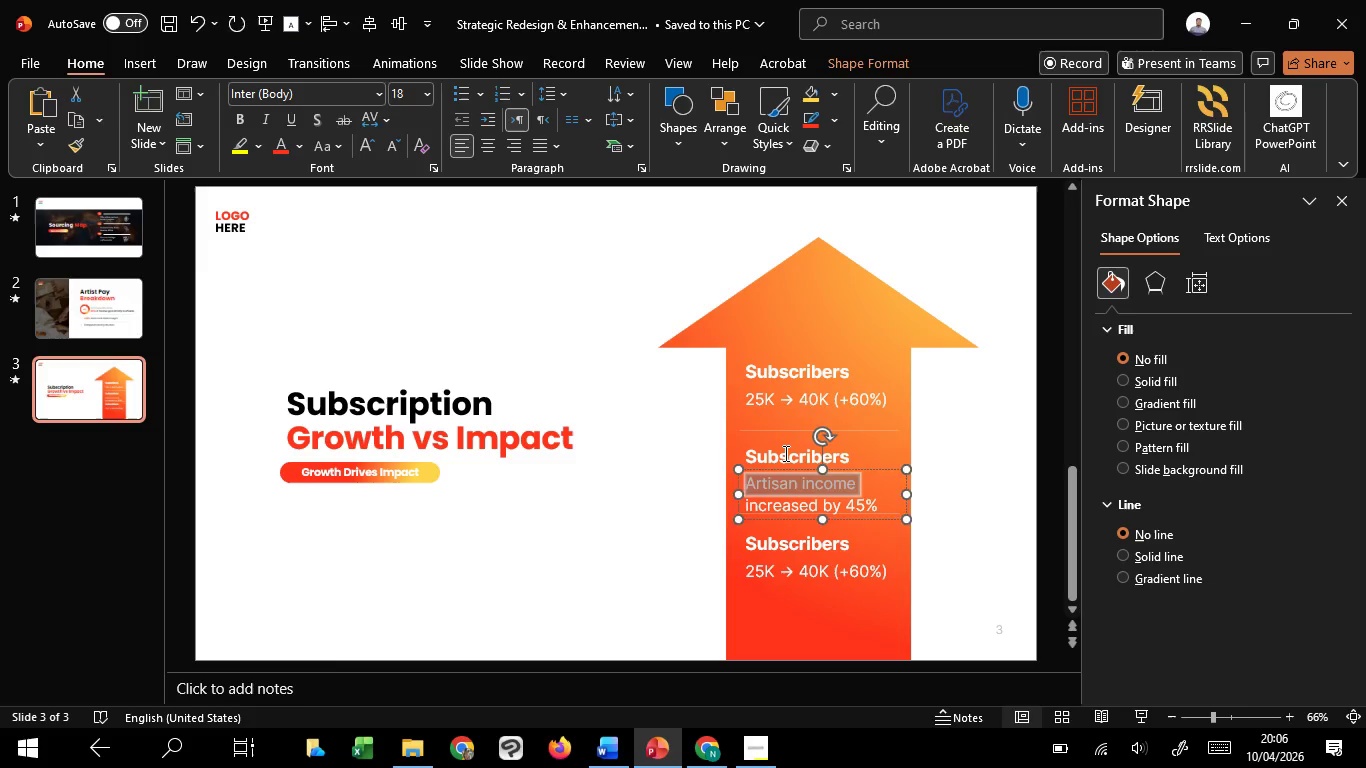 
left_click([784, 453])
 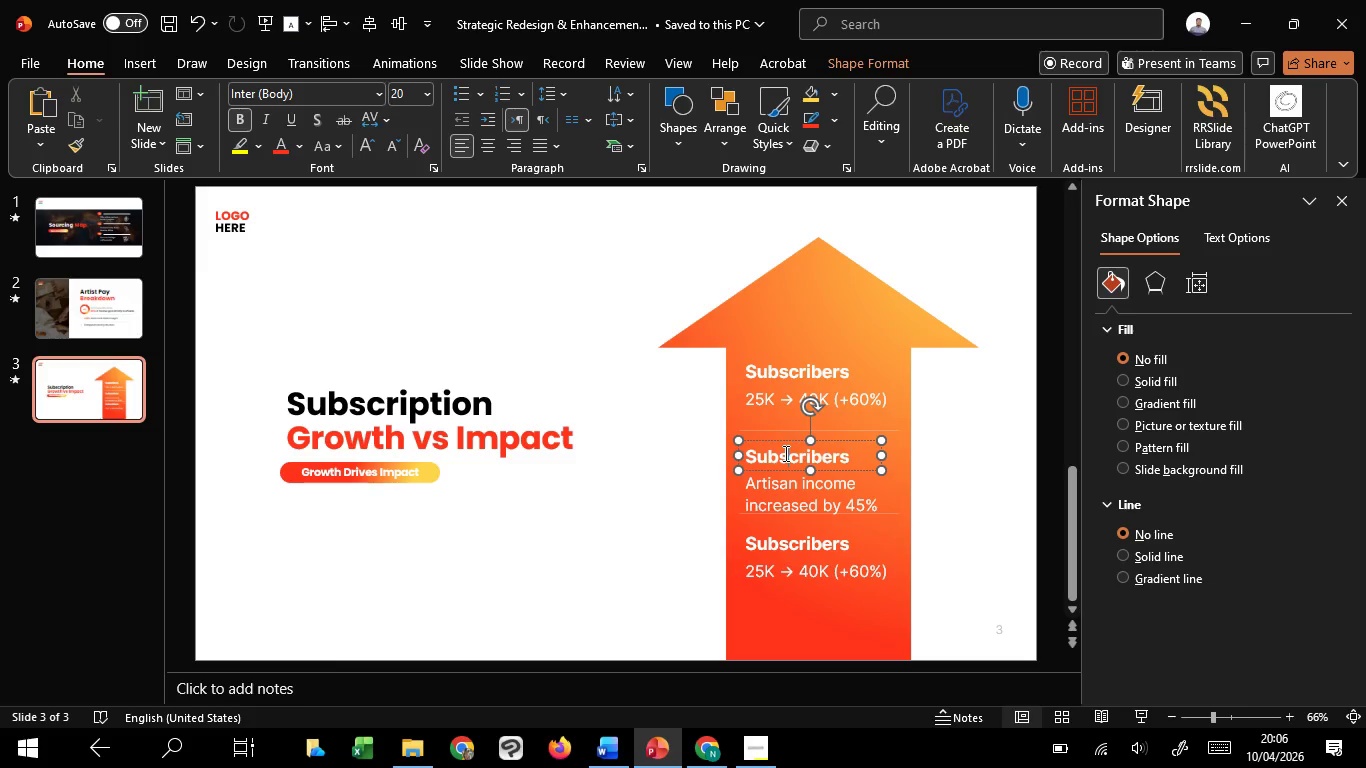 
key(Control+A)
 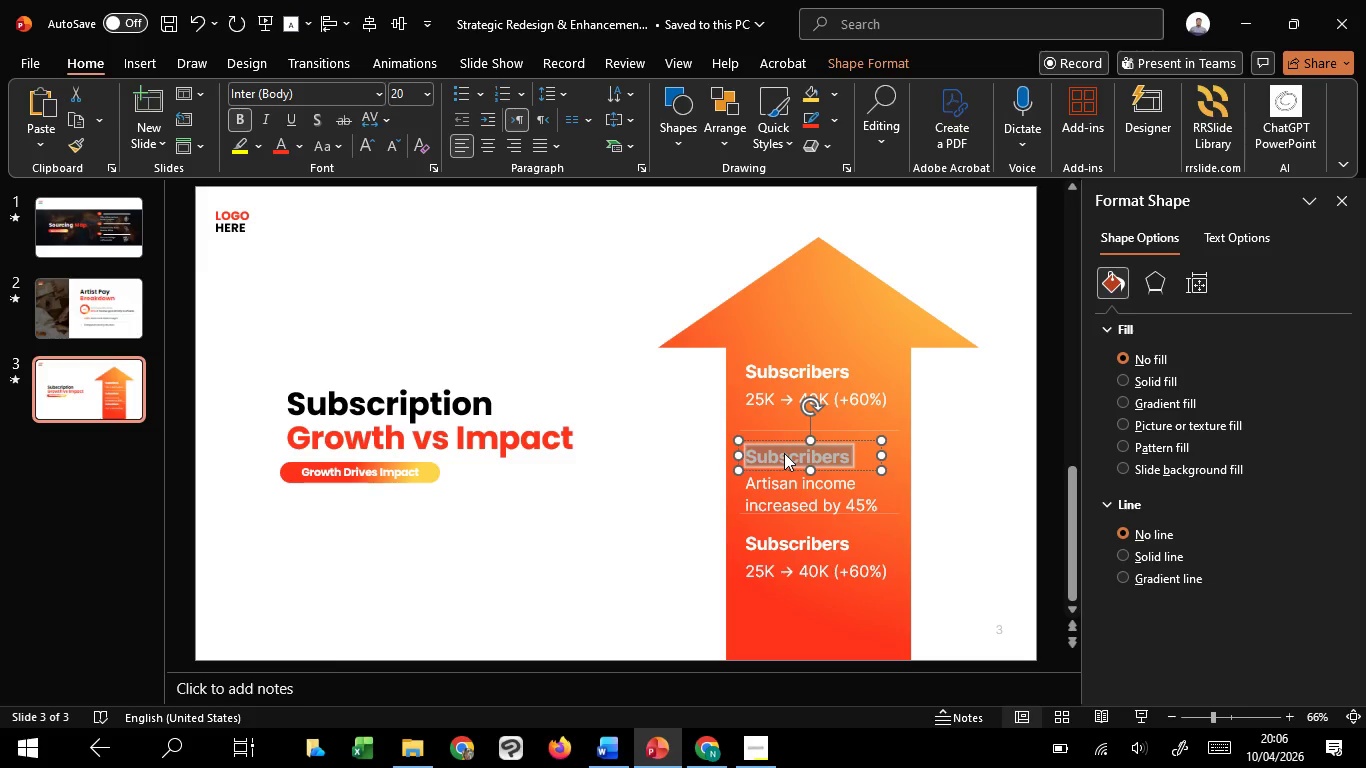 
right_click([784, 453])
 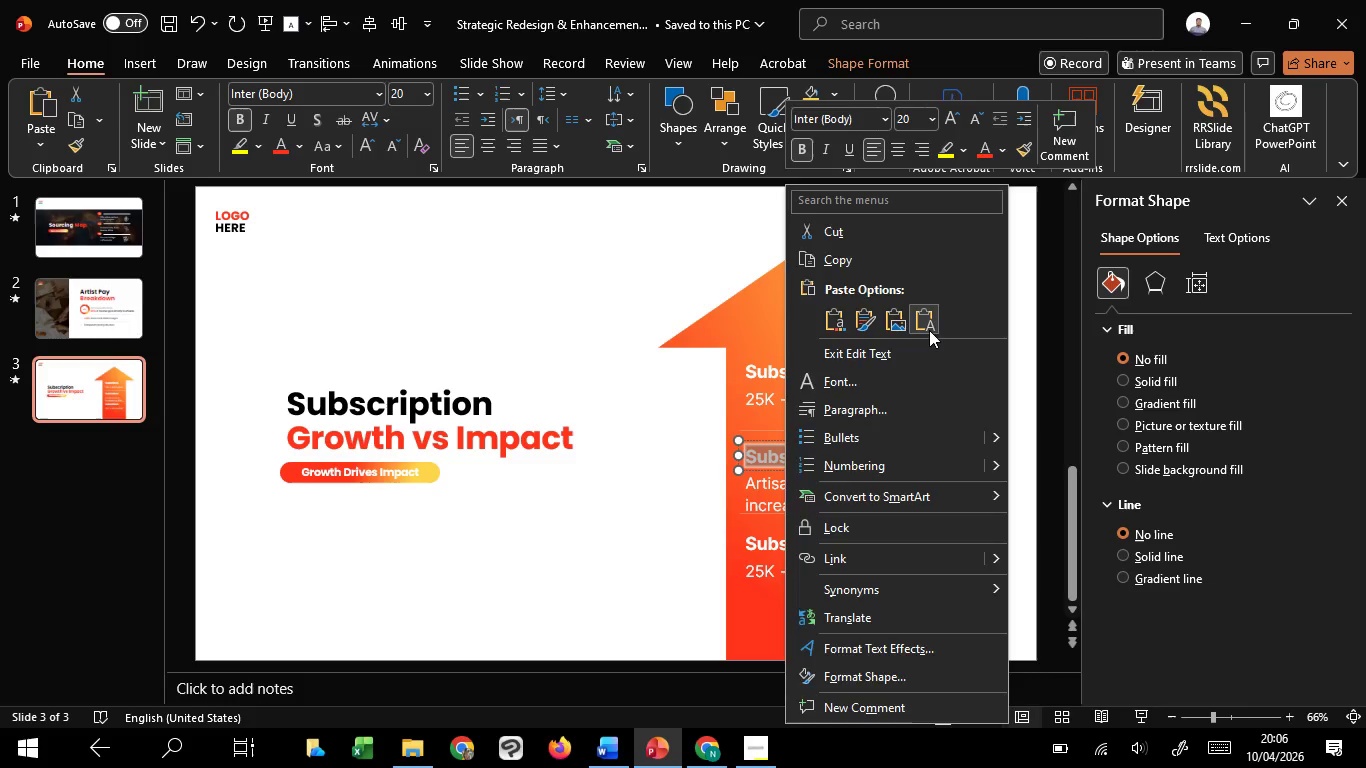 
left_click([929, 330])
 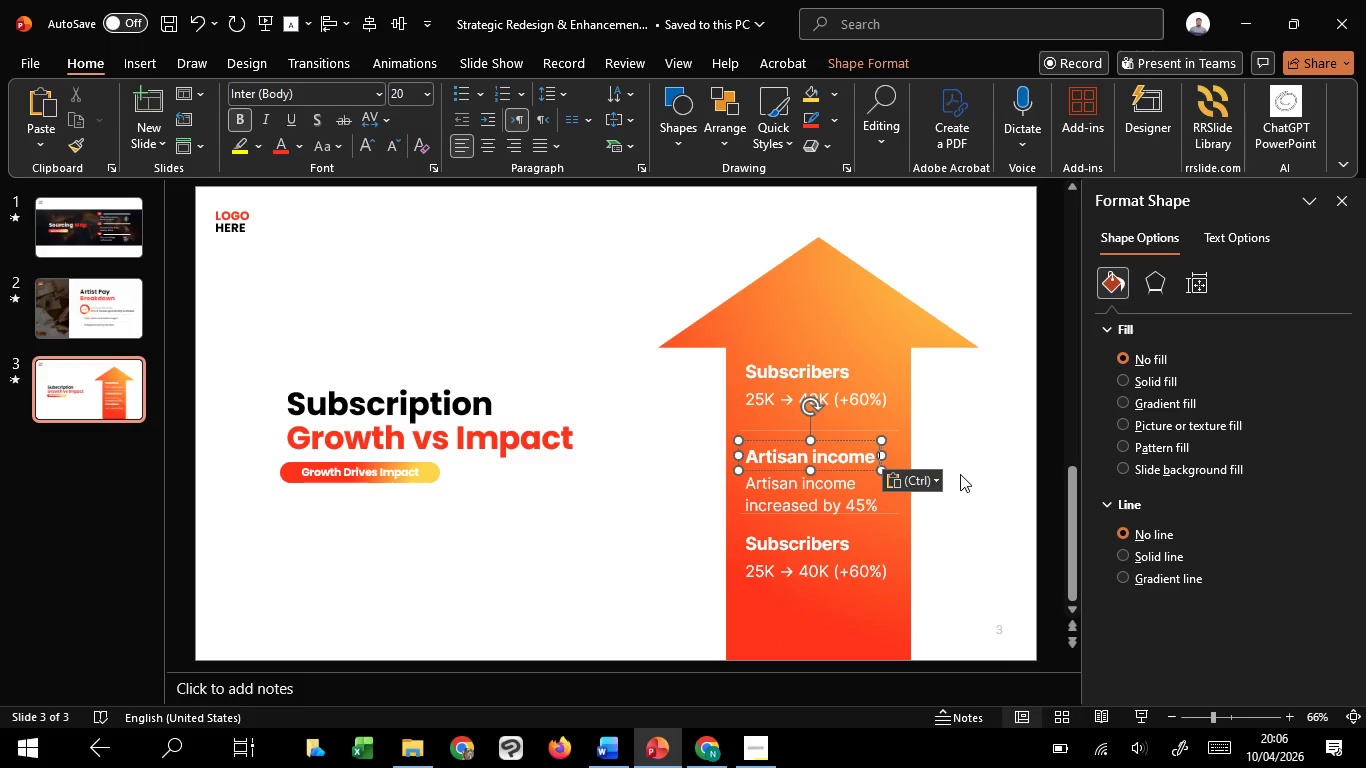 
left_click([960, 474])
 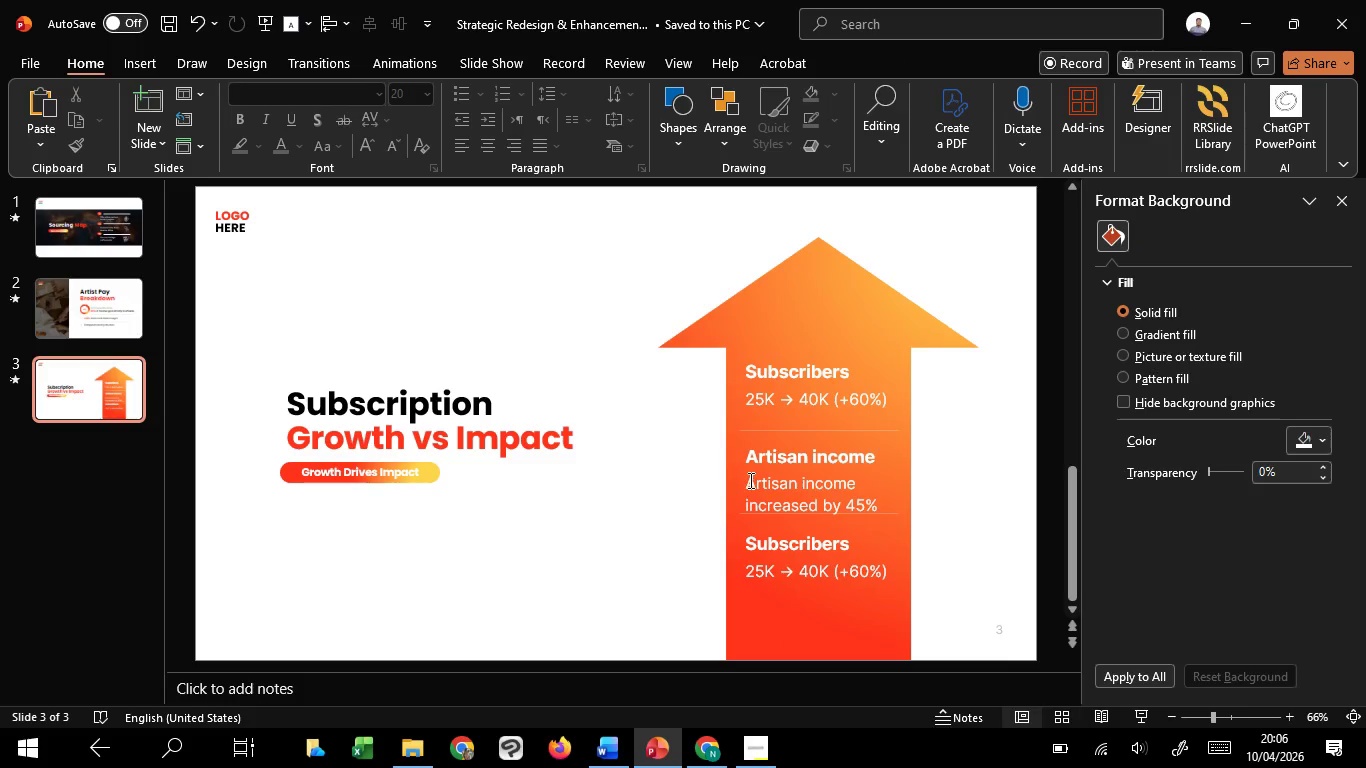 
left_click_drag(start_coordinate=[749, 480], to_coordinate=[875, 483])
 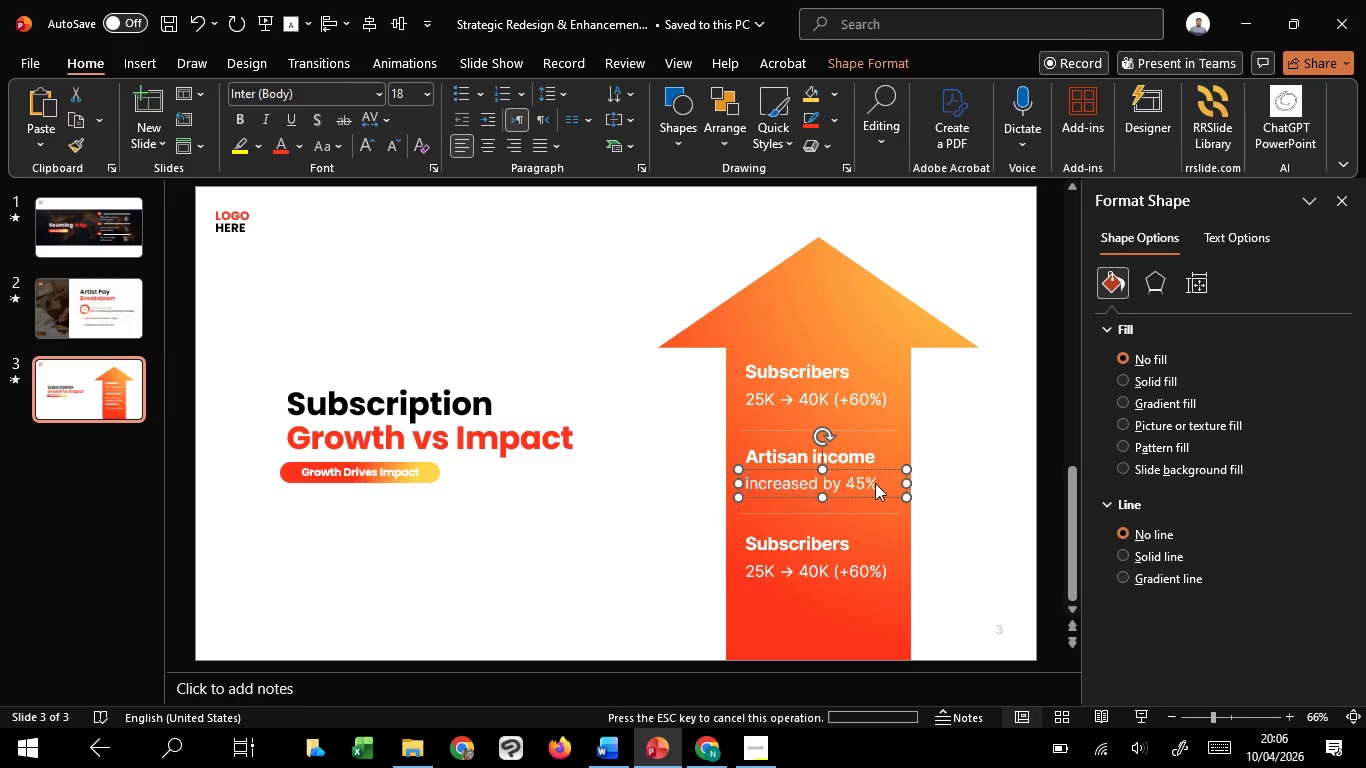 
key(Backspace)
 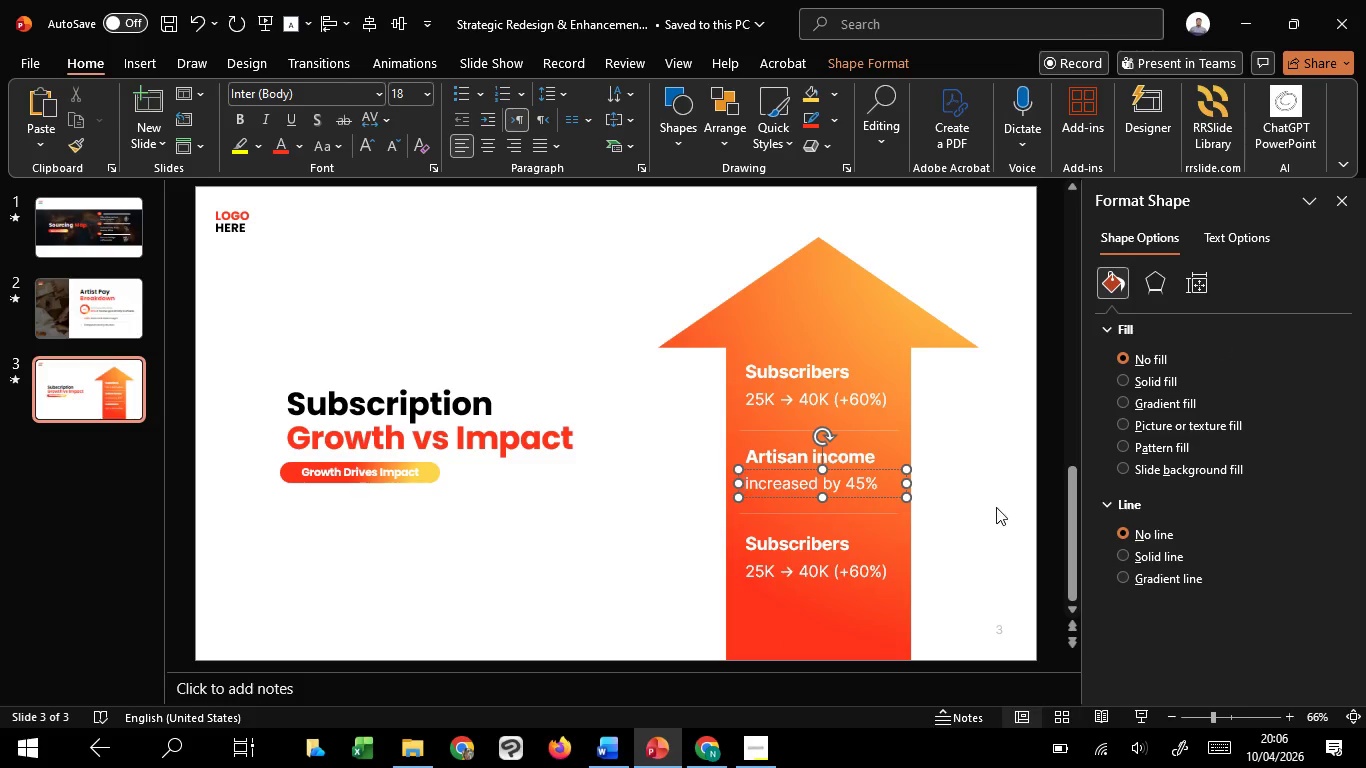 
left_click([996, 507])
 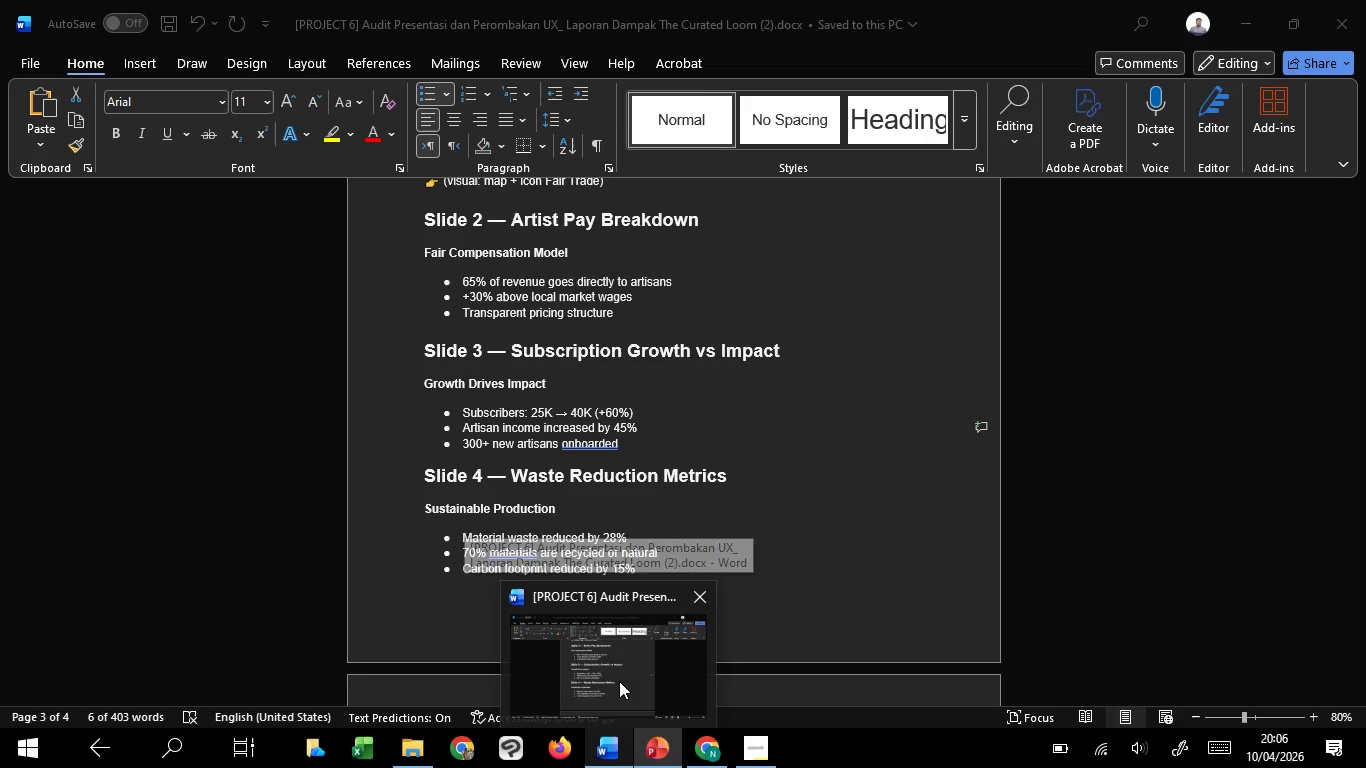 
wait(6.38)
 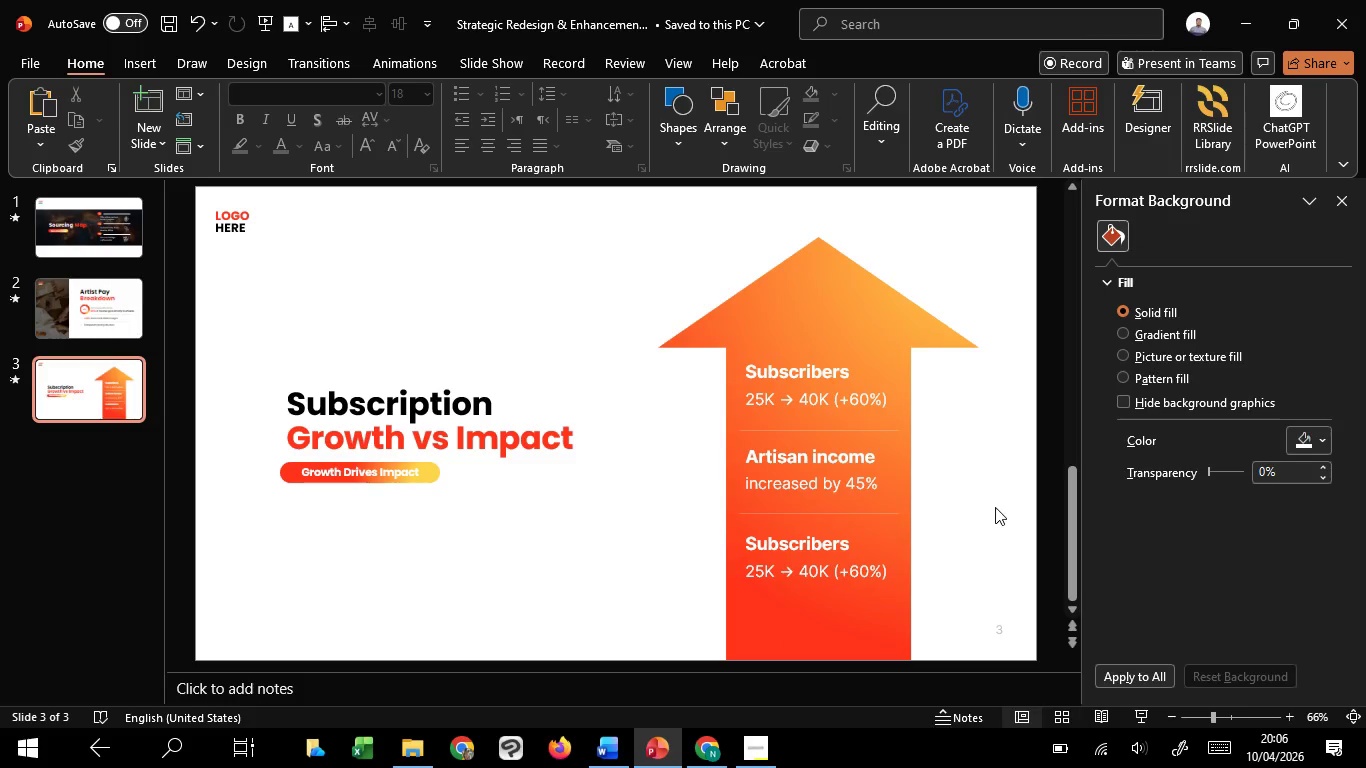 
left_click([619, 681])
 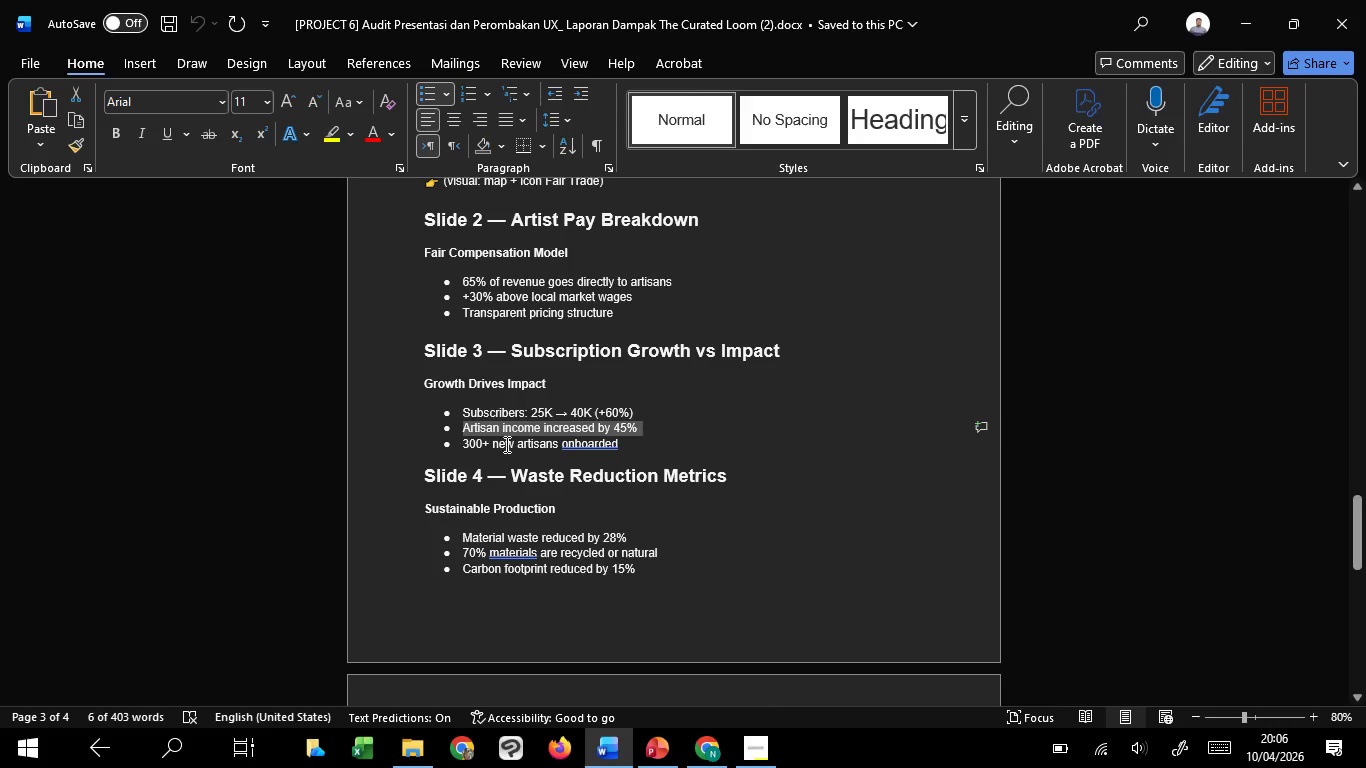 
left_click_drag(start_coordinate=[495, 444], to_coordinate=[616, 445])
 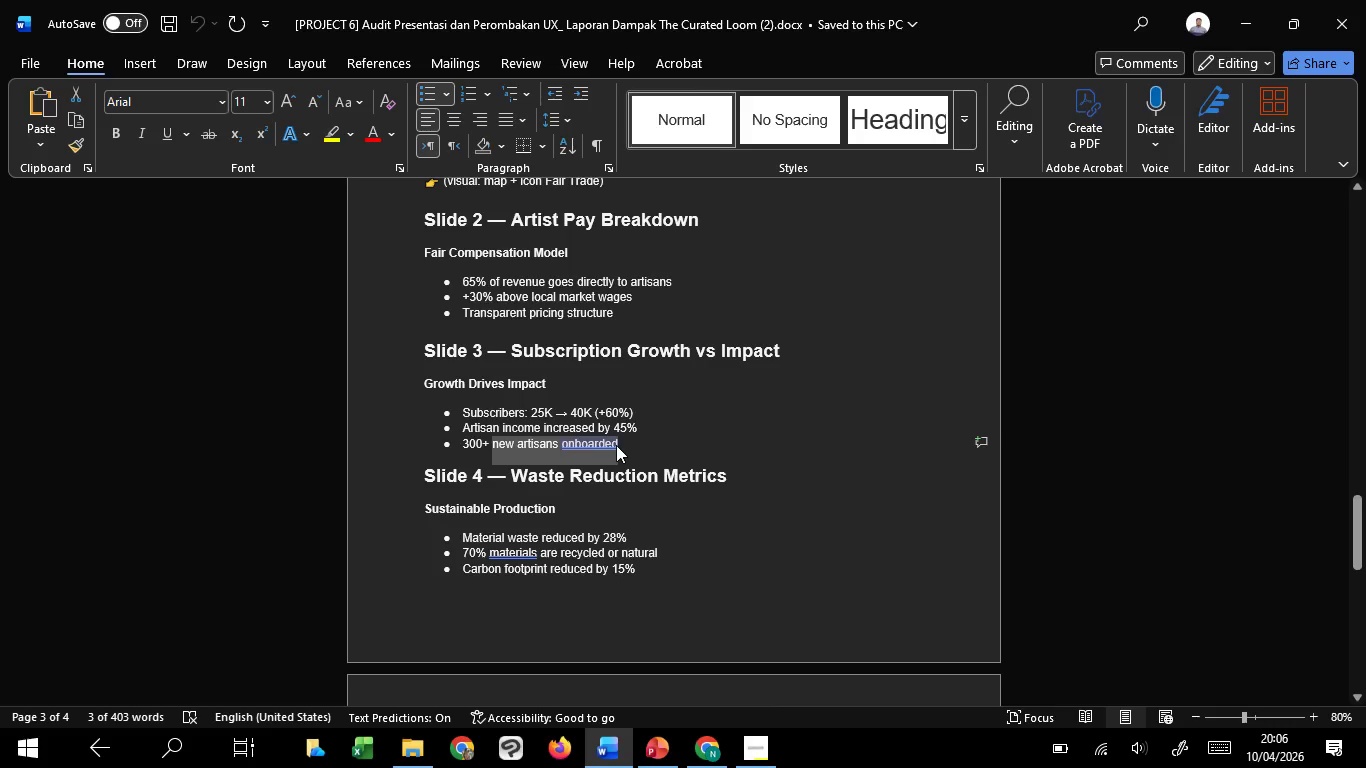 
key(Control+C)
 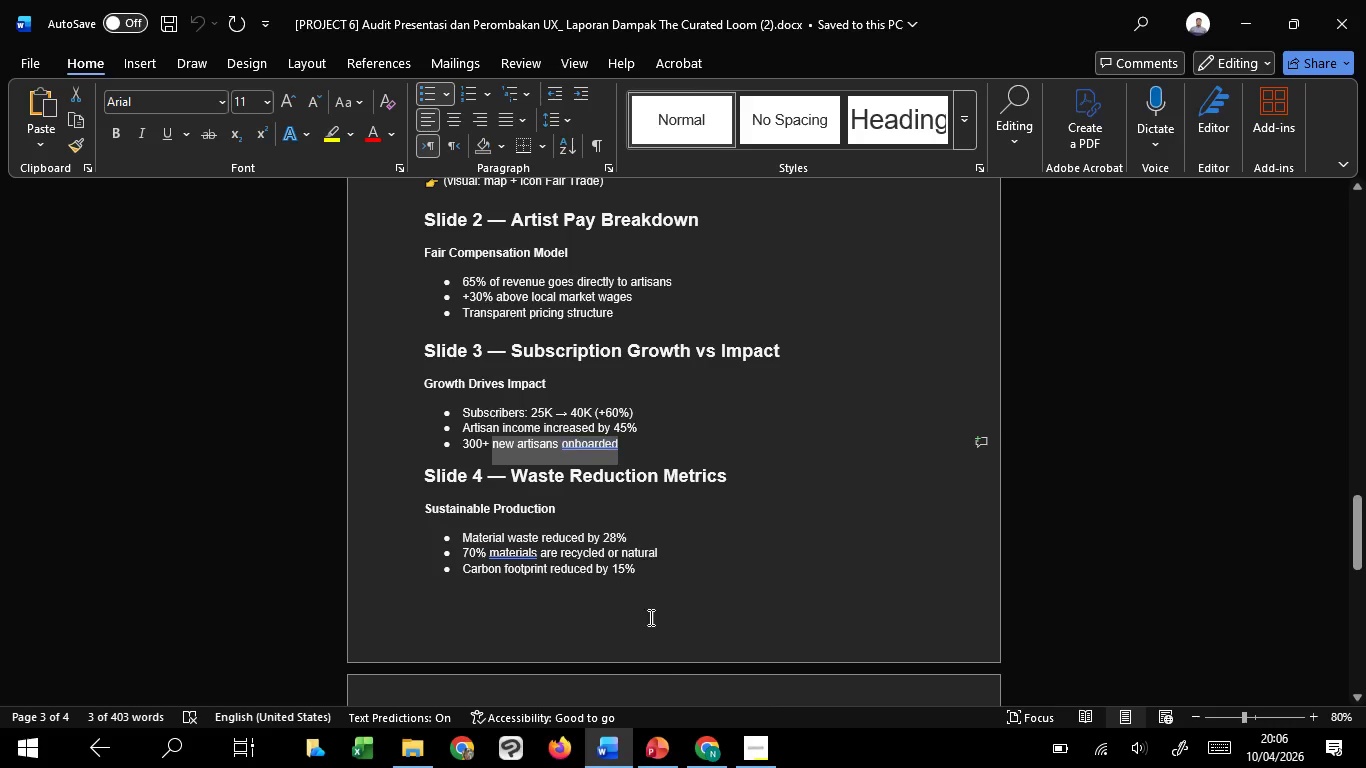 
key(Control+C)
 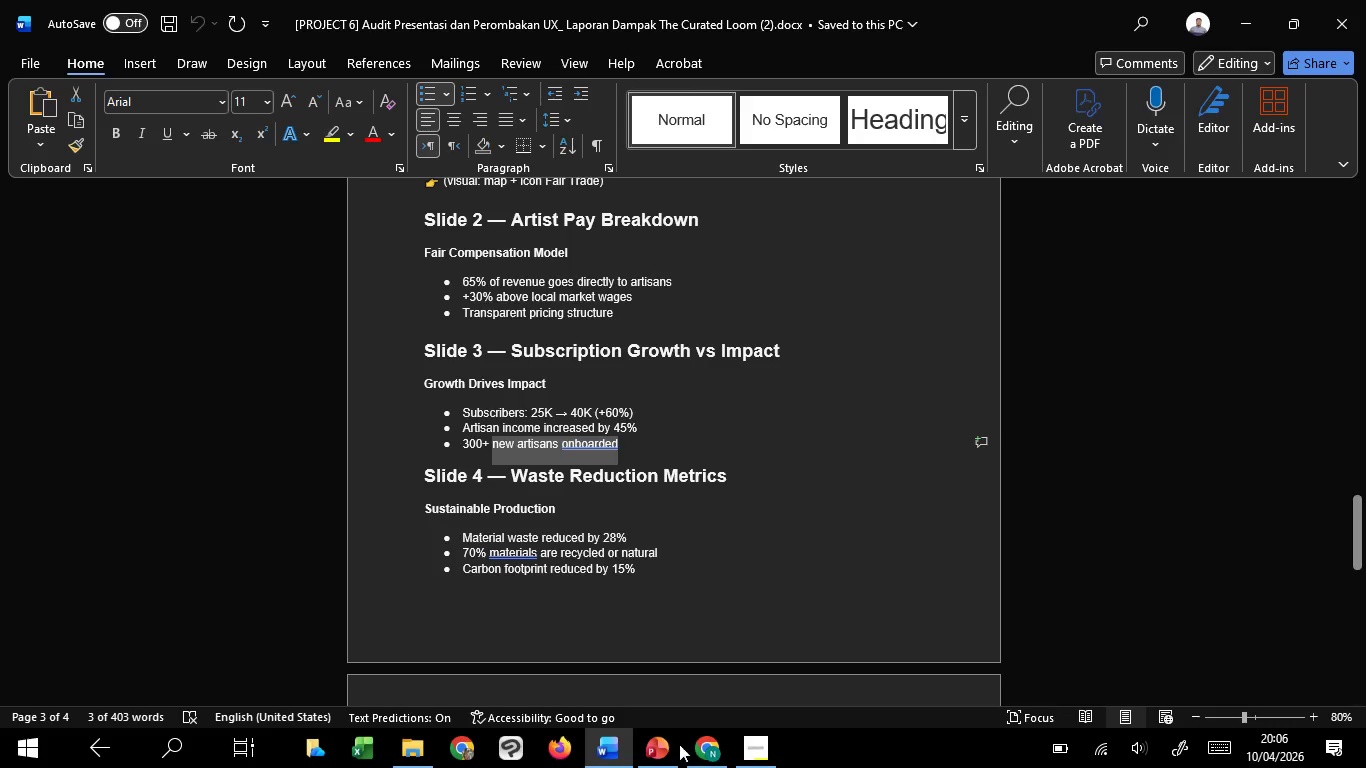 
key(Control+C)
 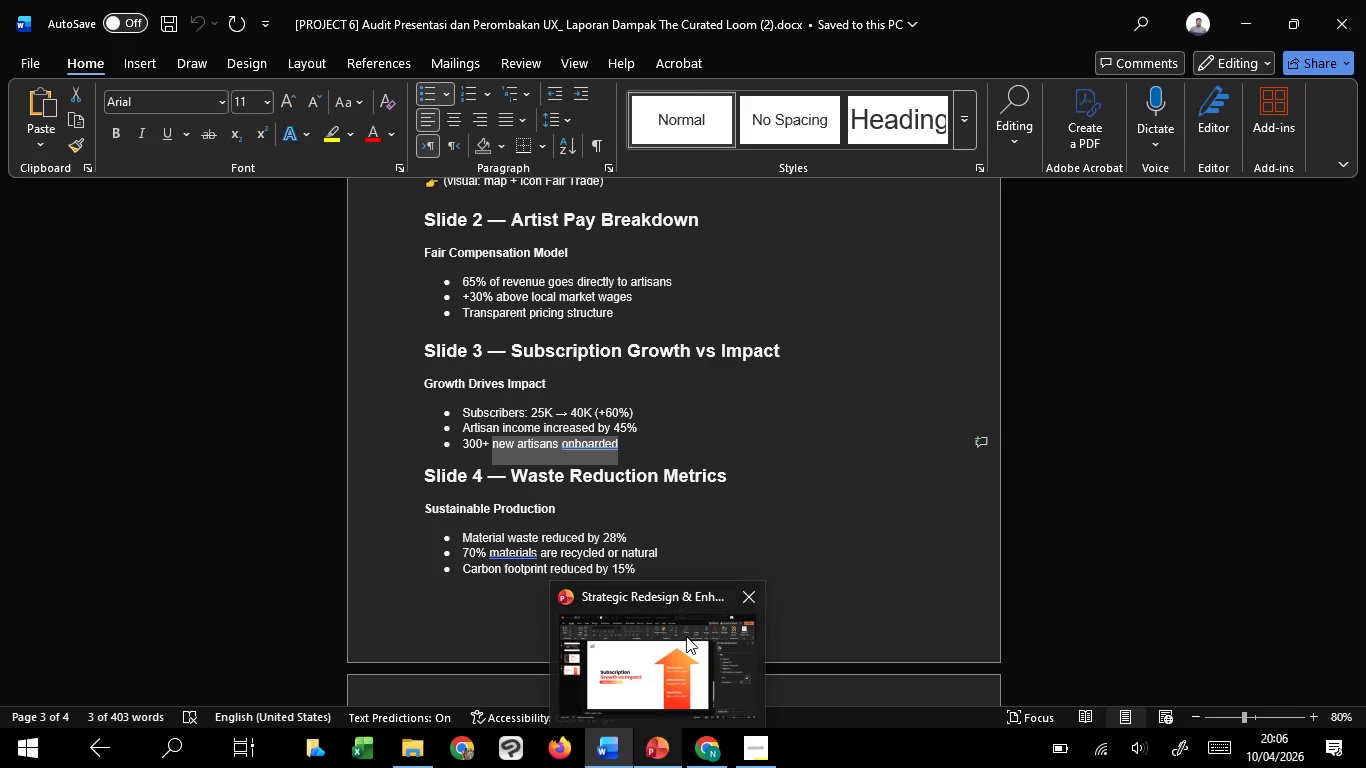 
left_click([686, 636])
 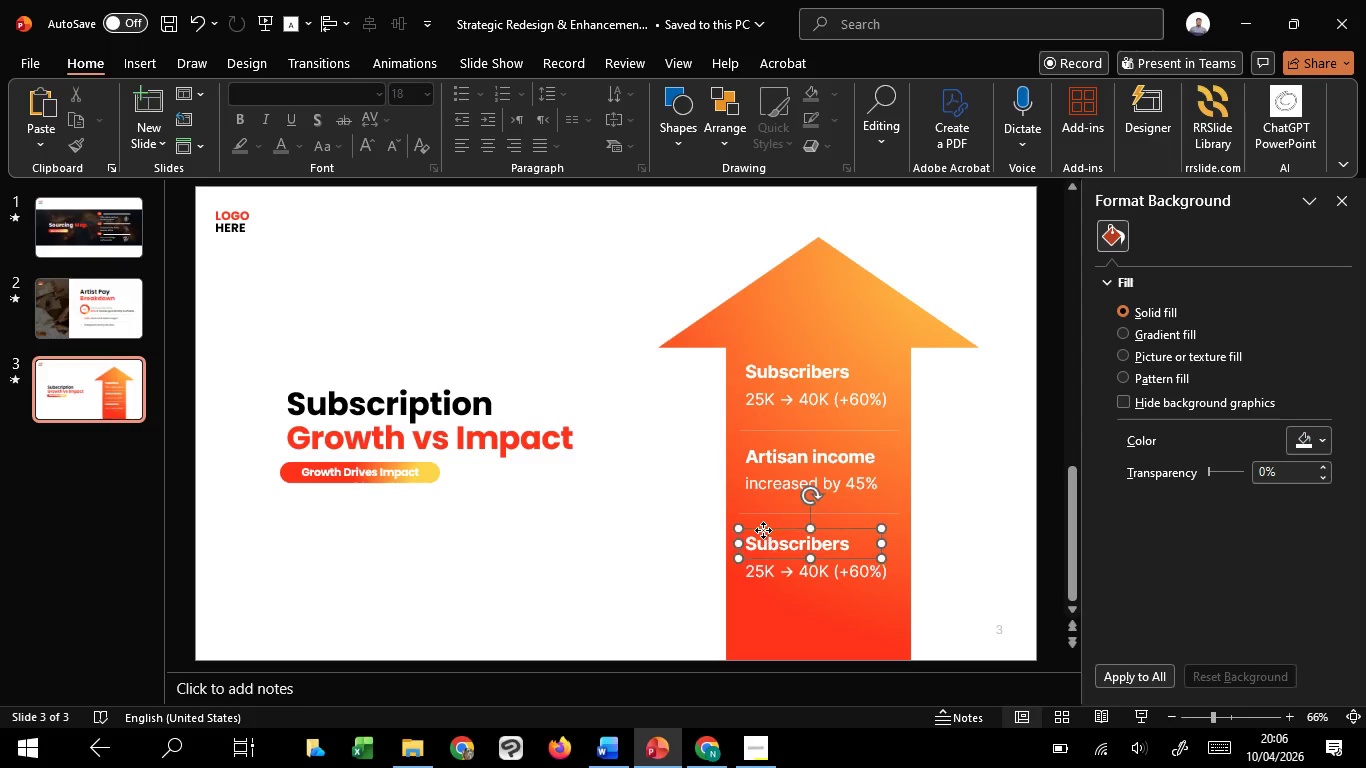 
left_click([763, 530])
 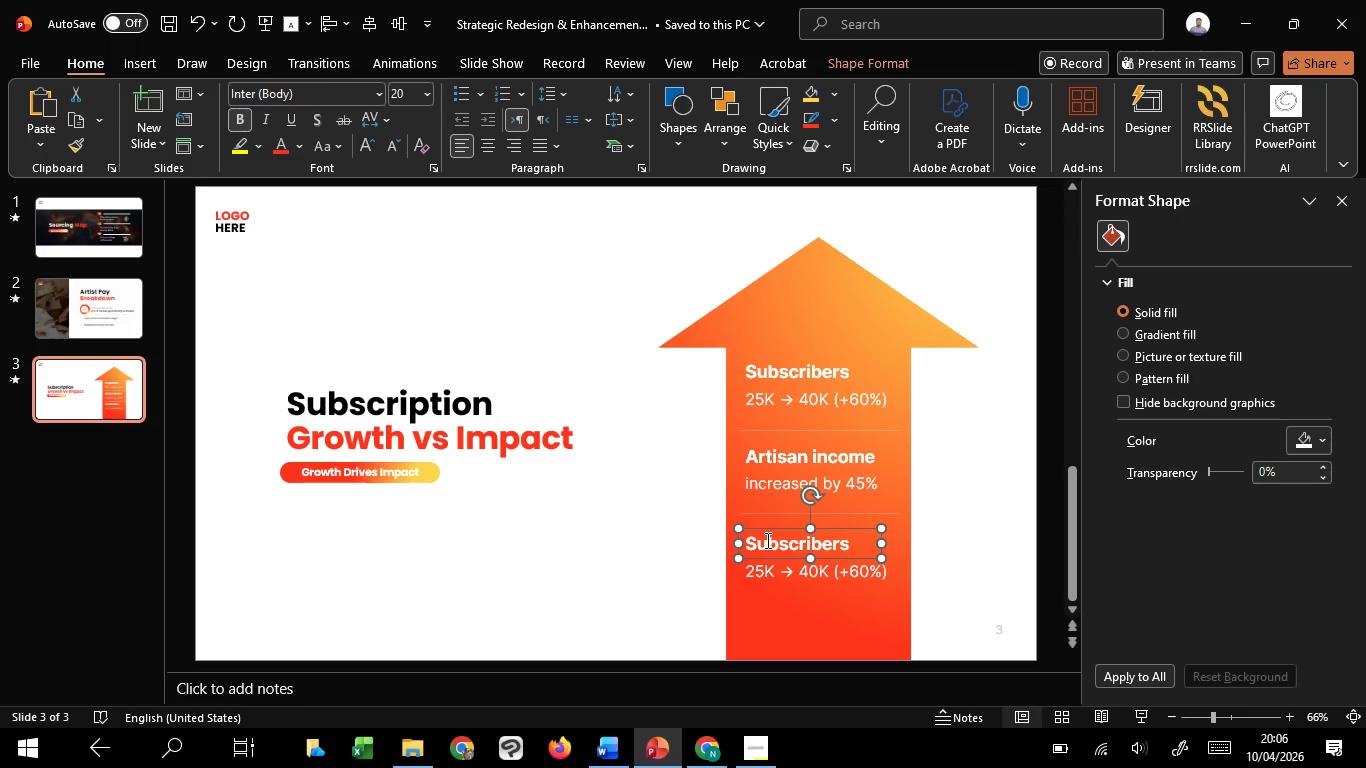 
left_click([766, 540])
 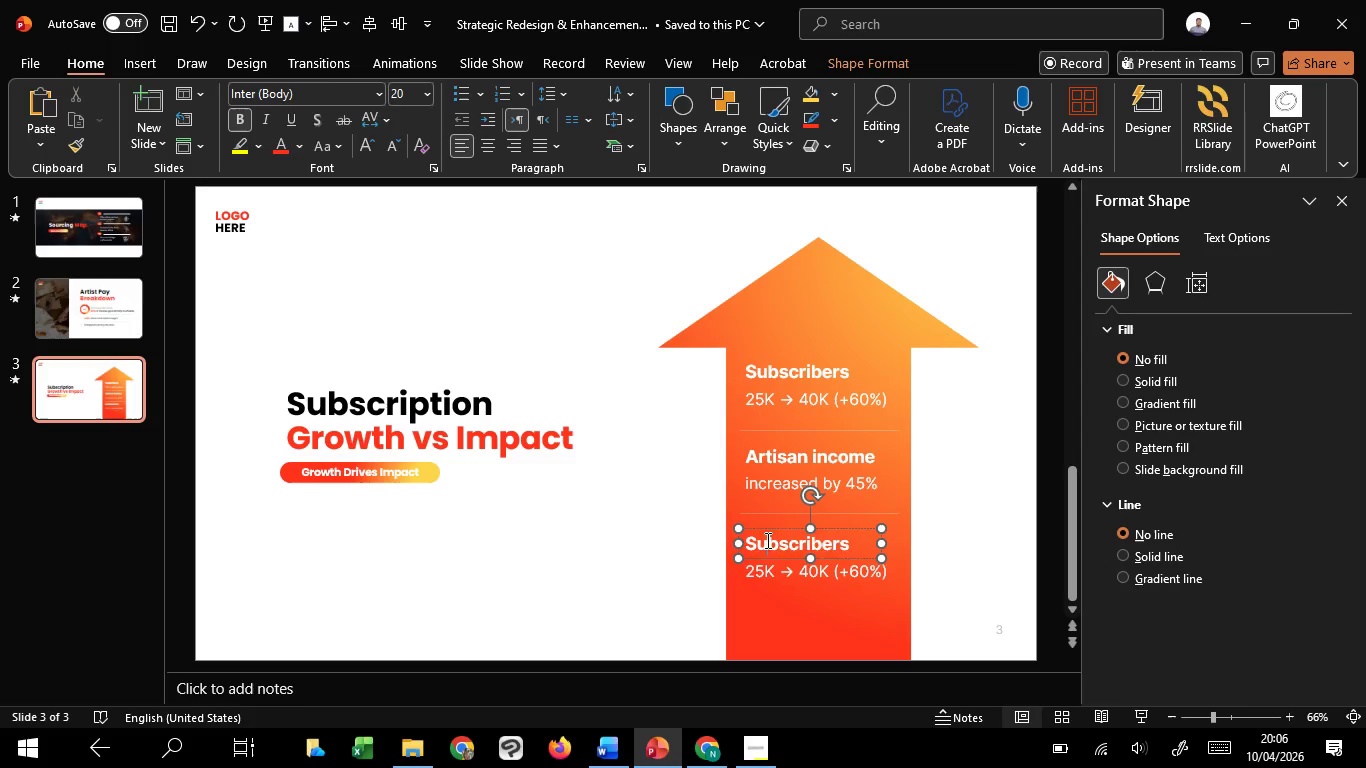 
key(Control+A)
 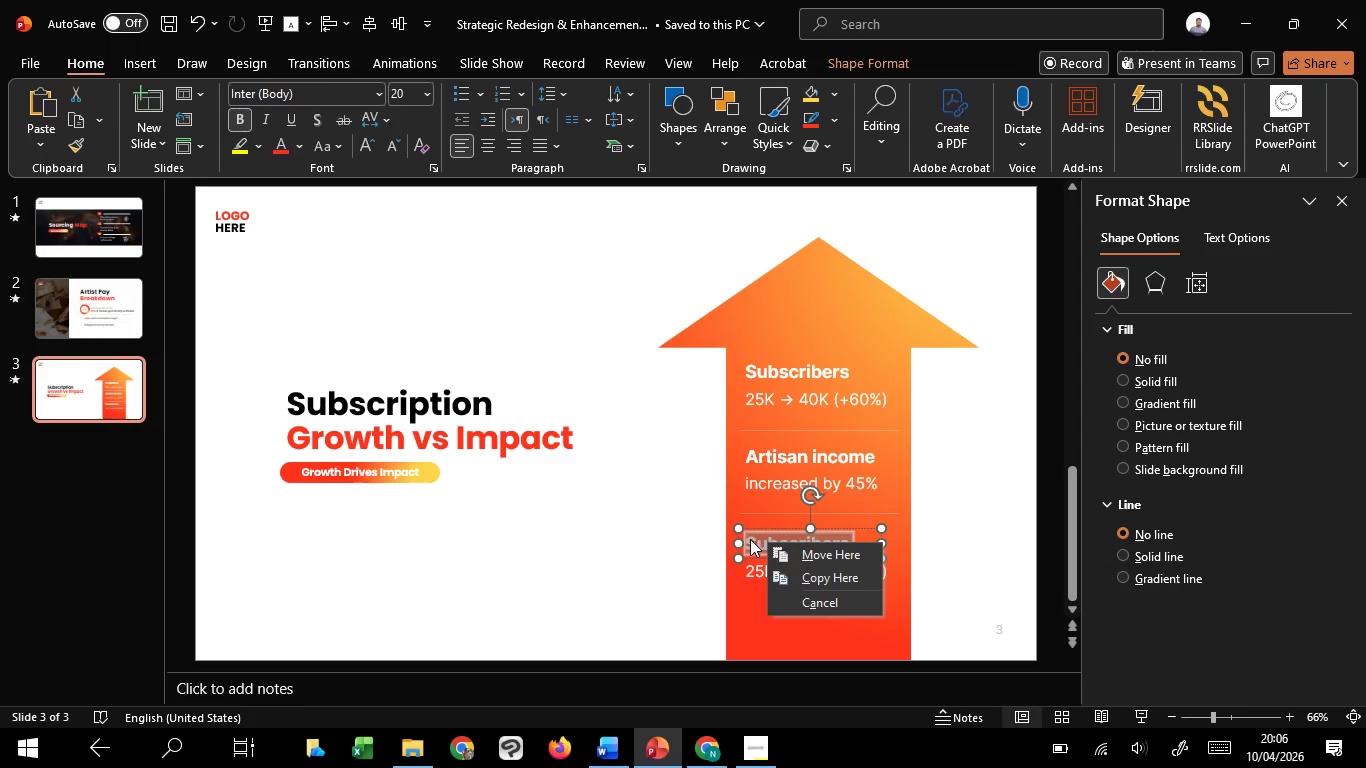 
right_click([750, 539])
 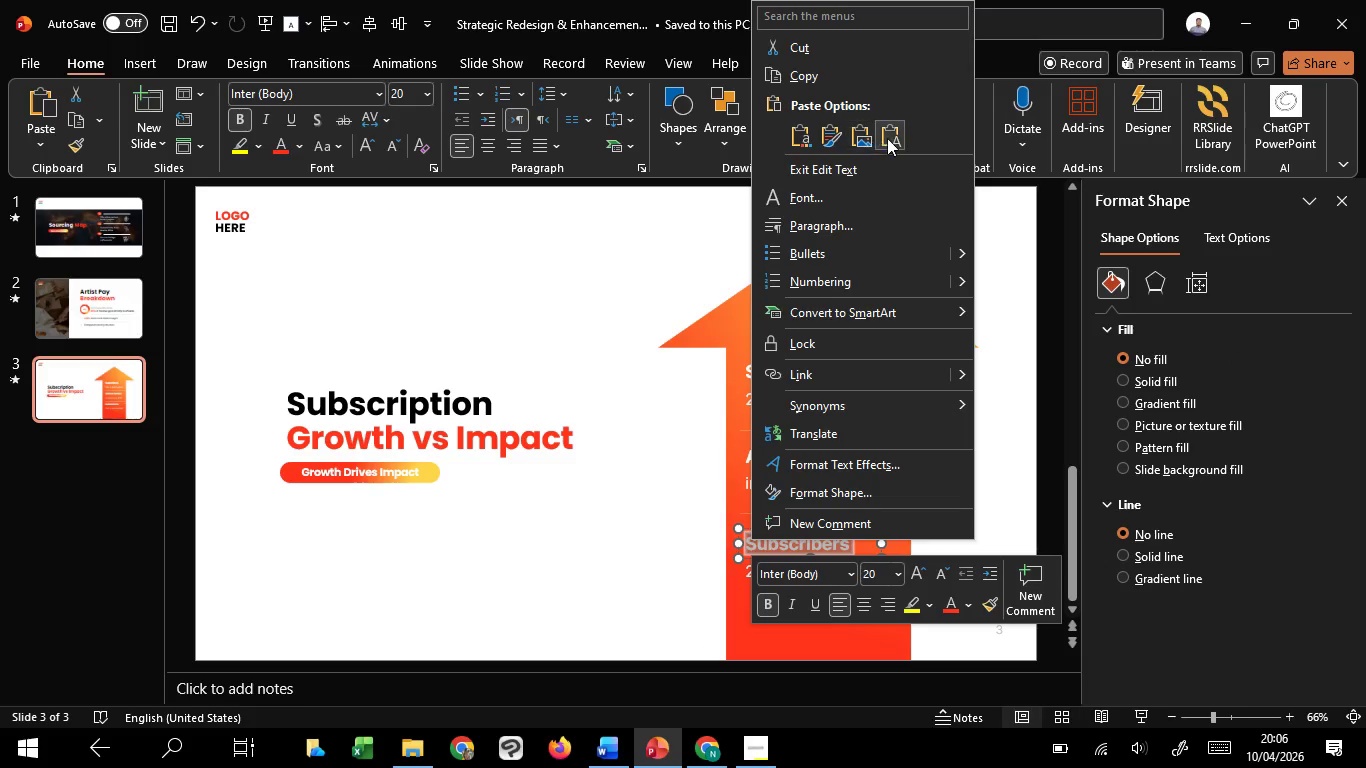 
left_click([889, 138])
 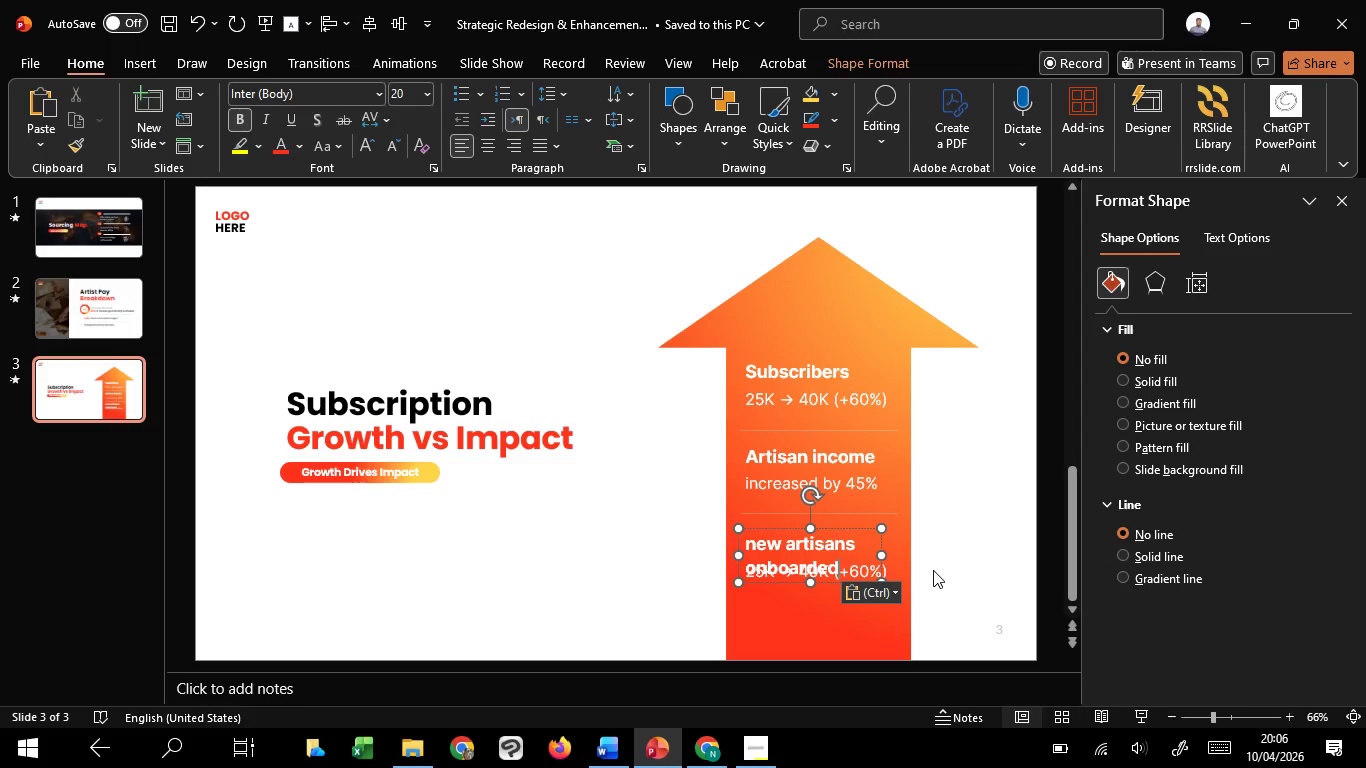 
key(Control+Z)
 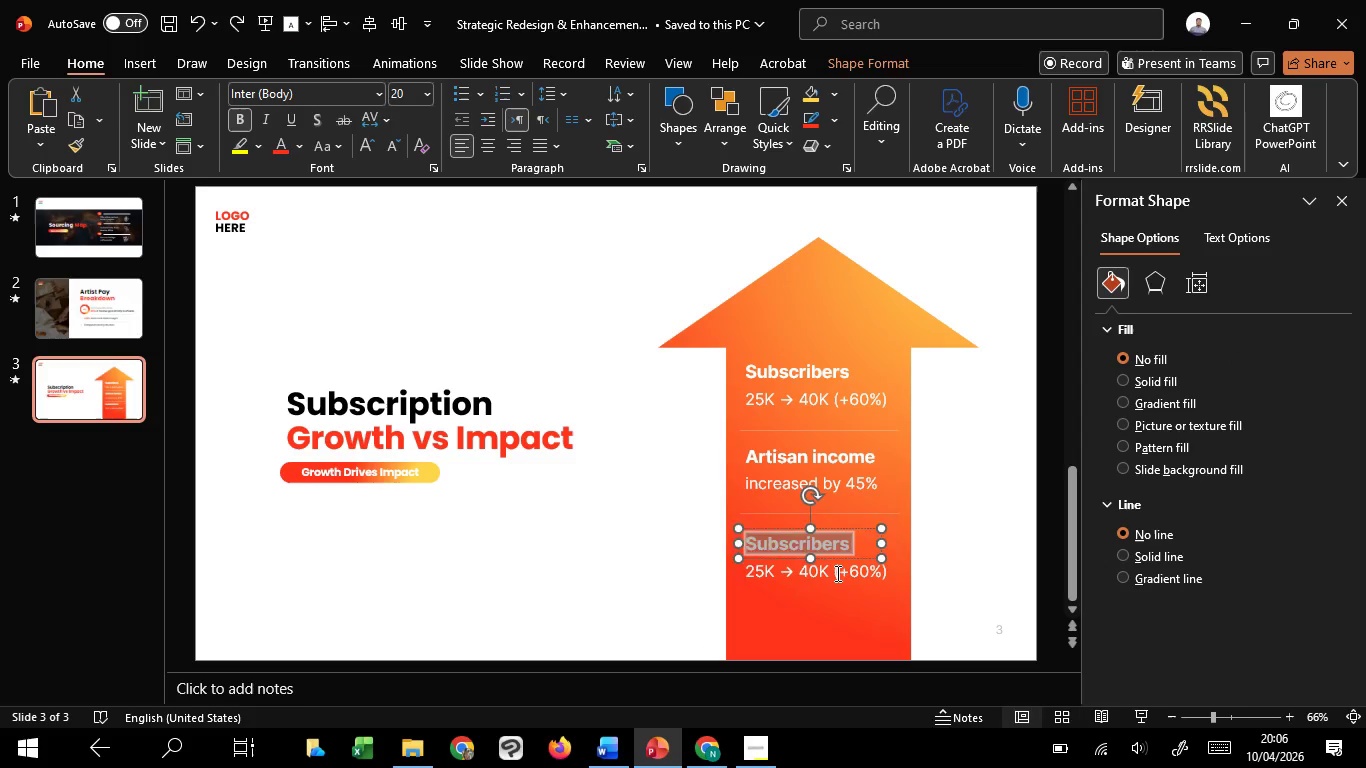 
left_click([836, 573])
 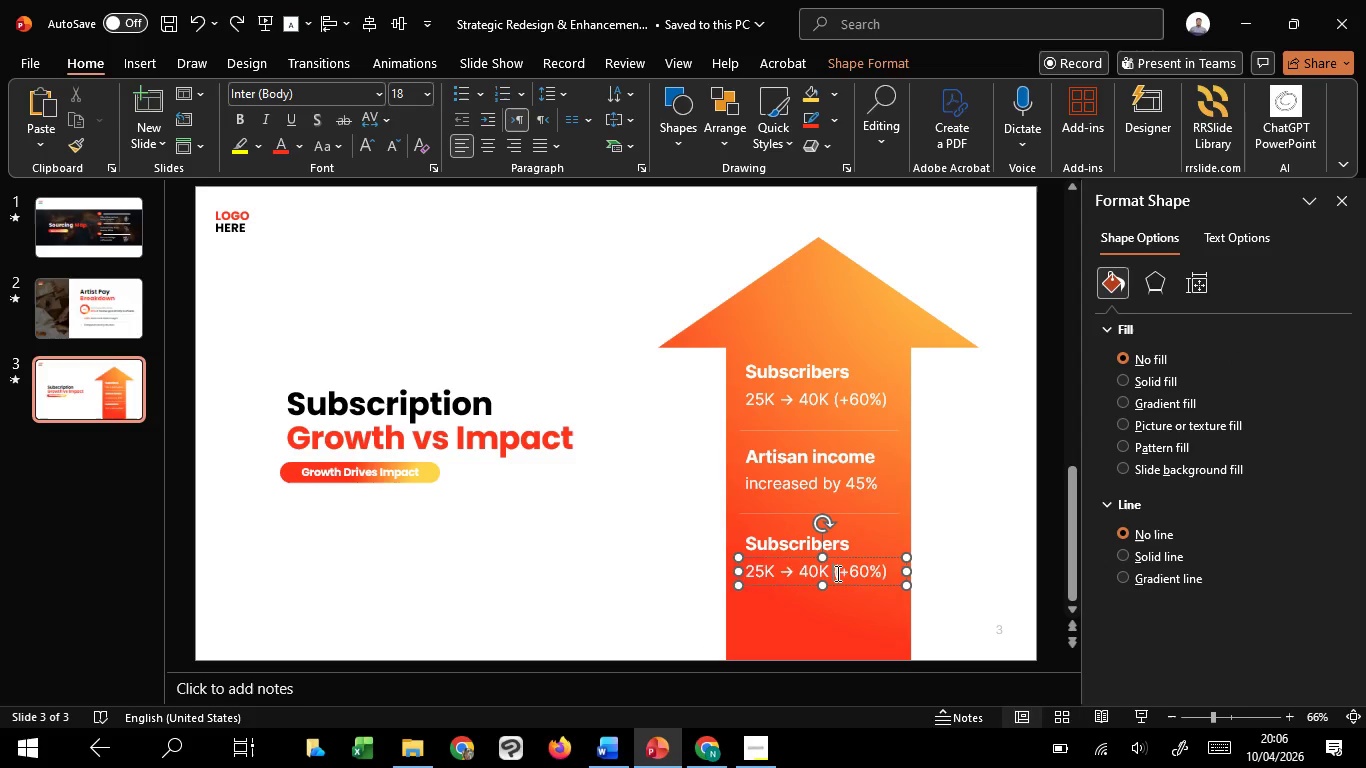 
key(Control+A)
 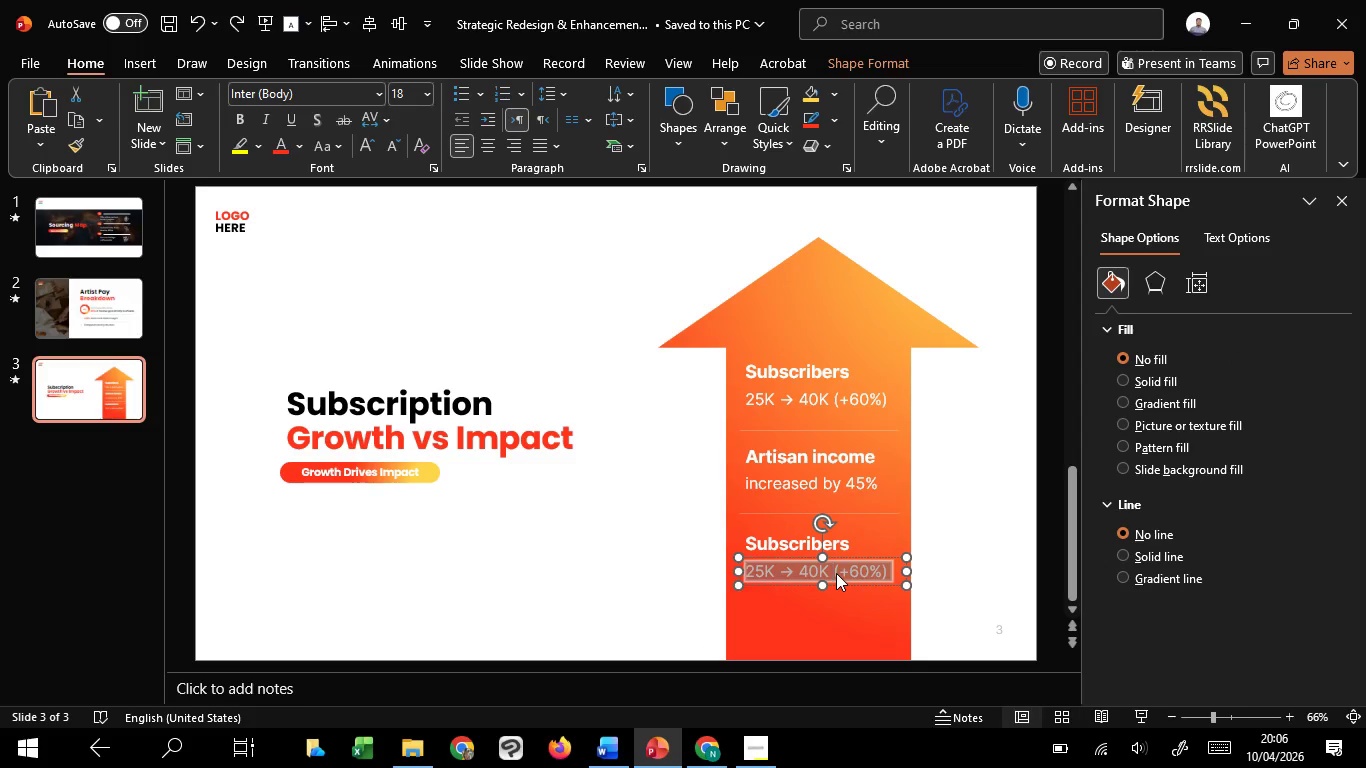 
right_click([836, 573])
 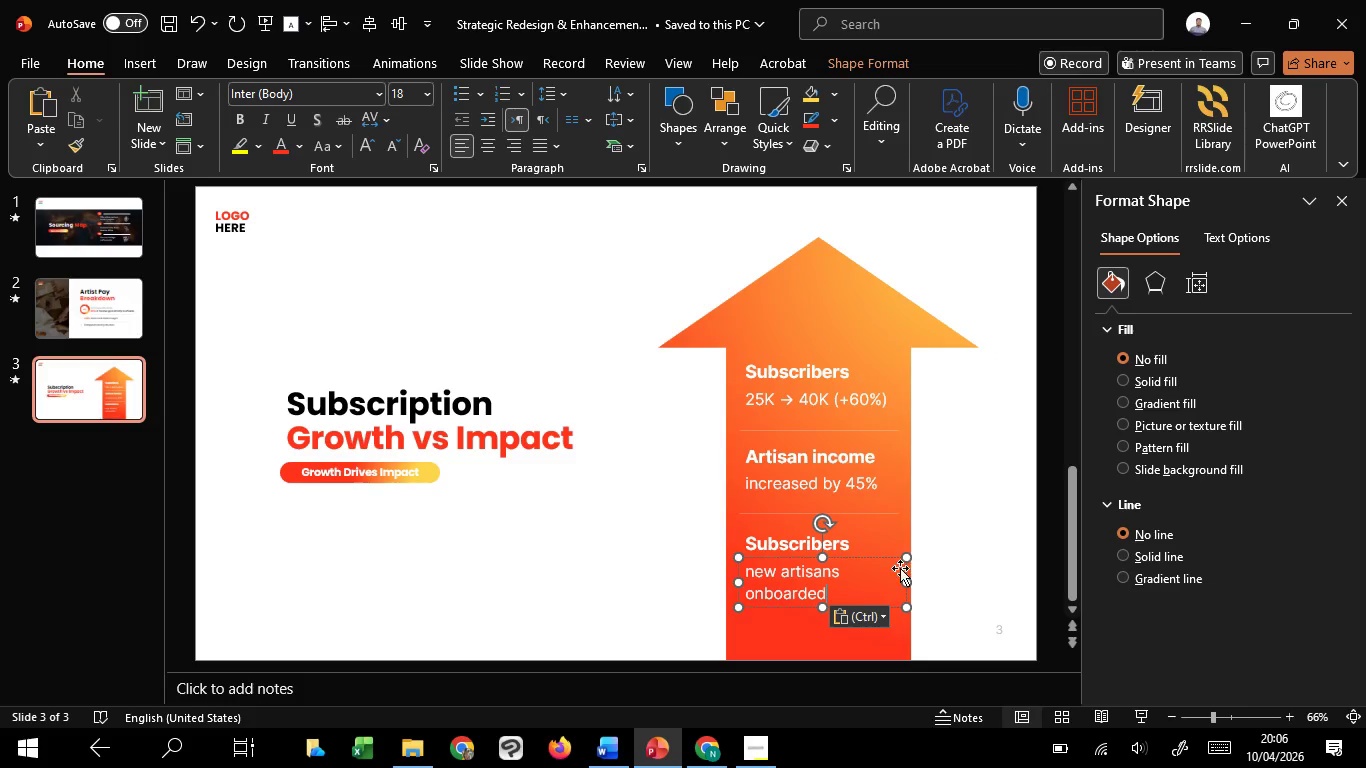 
key(Control+A)
 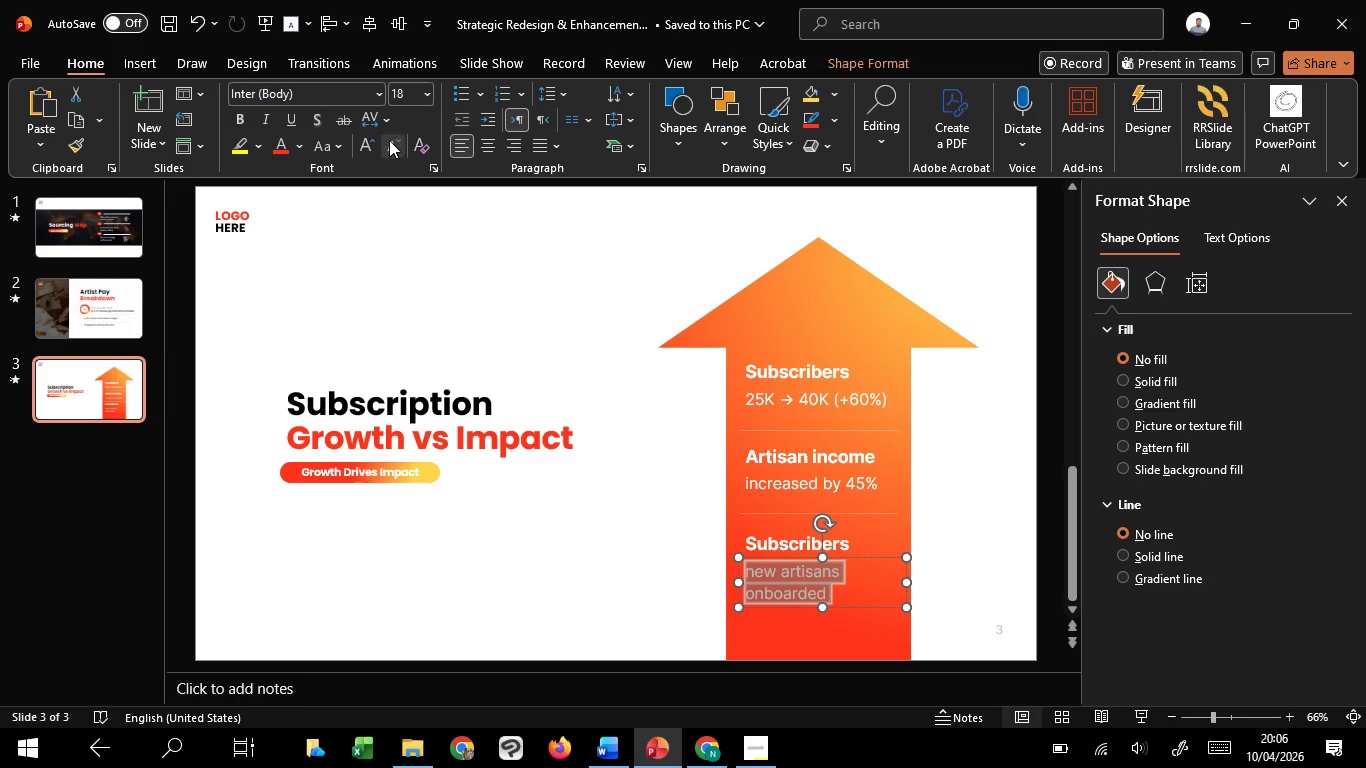 
left_click([389, 140])
 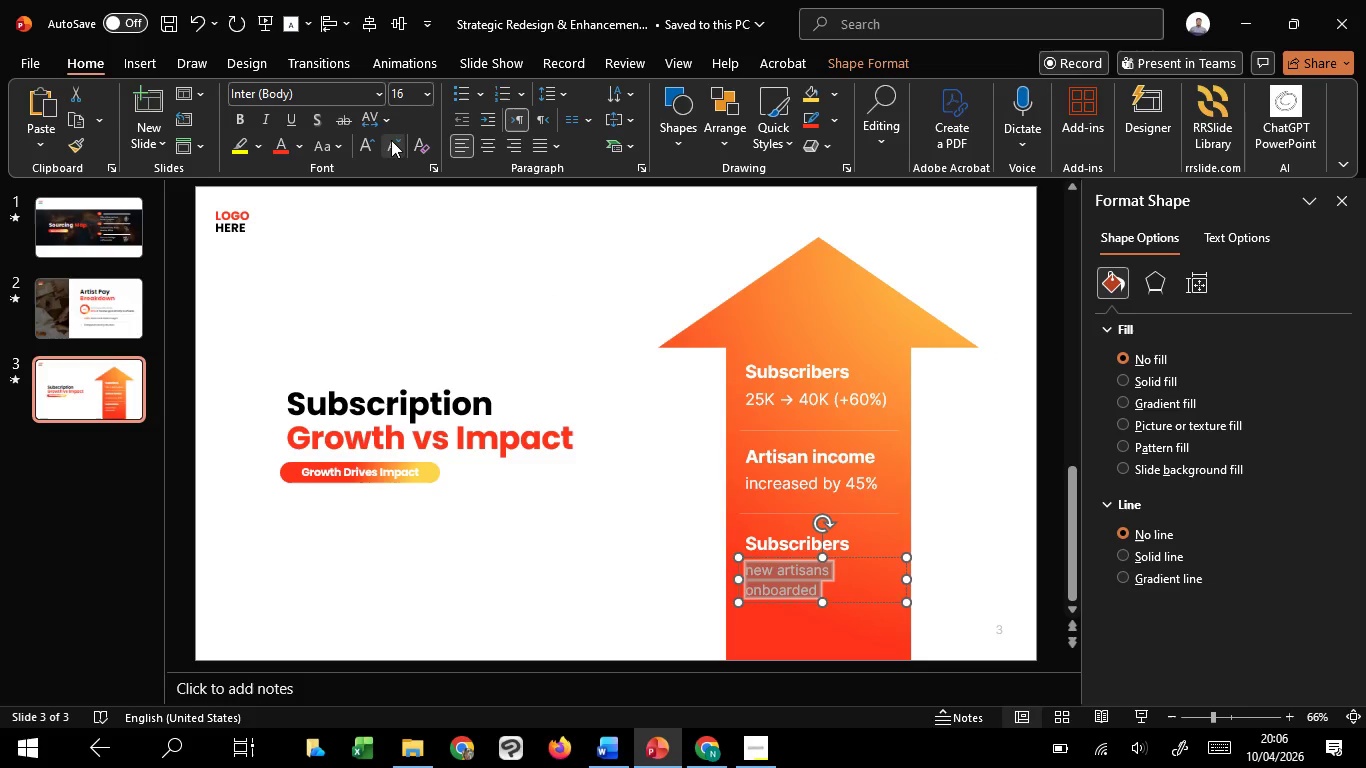 
left_click([391, 140])
 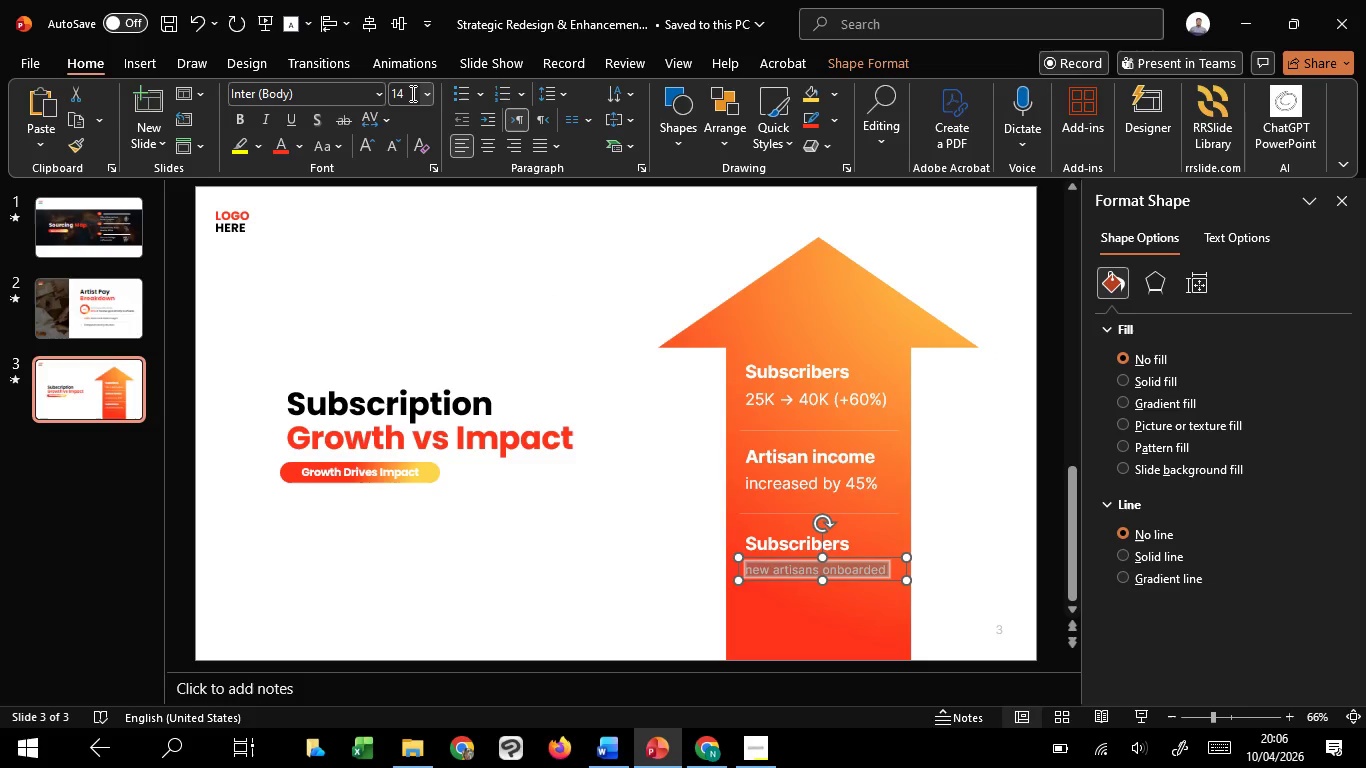 
left_click([411, 93])
 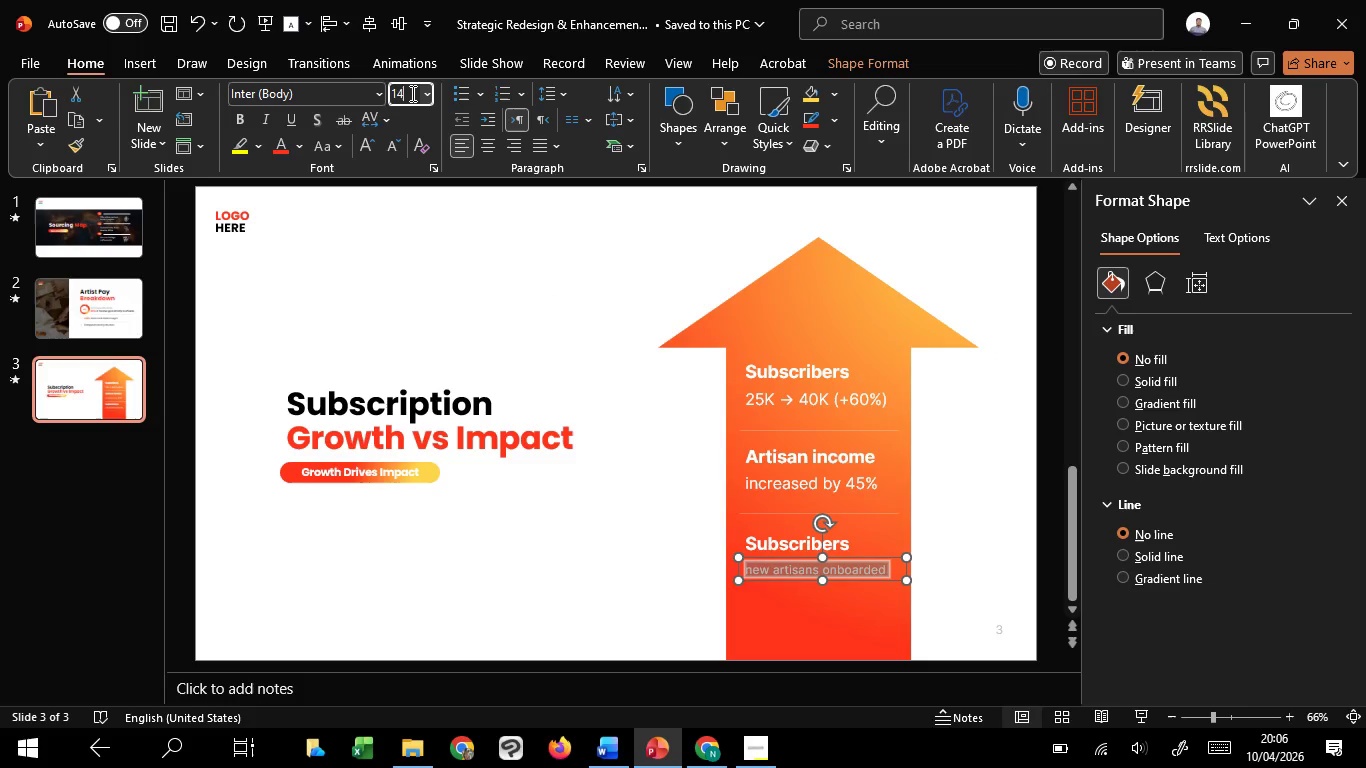 
left_click([411, 93])
 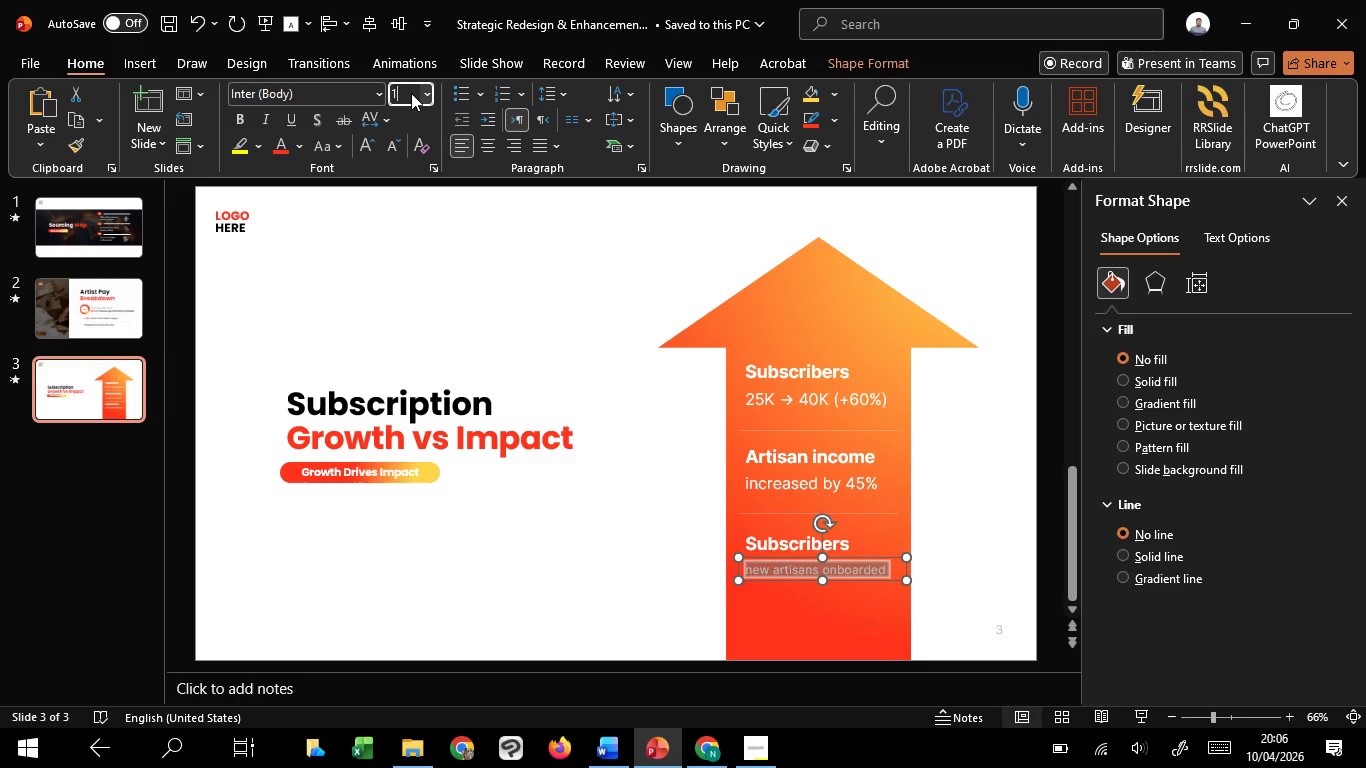 
key(Backspace)
 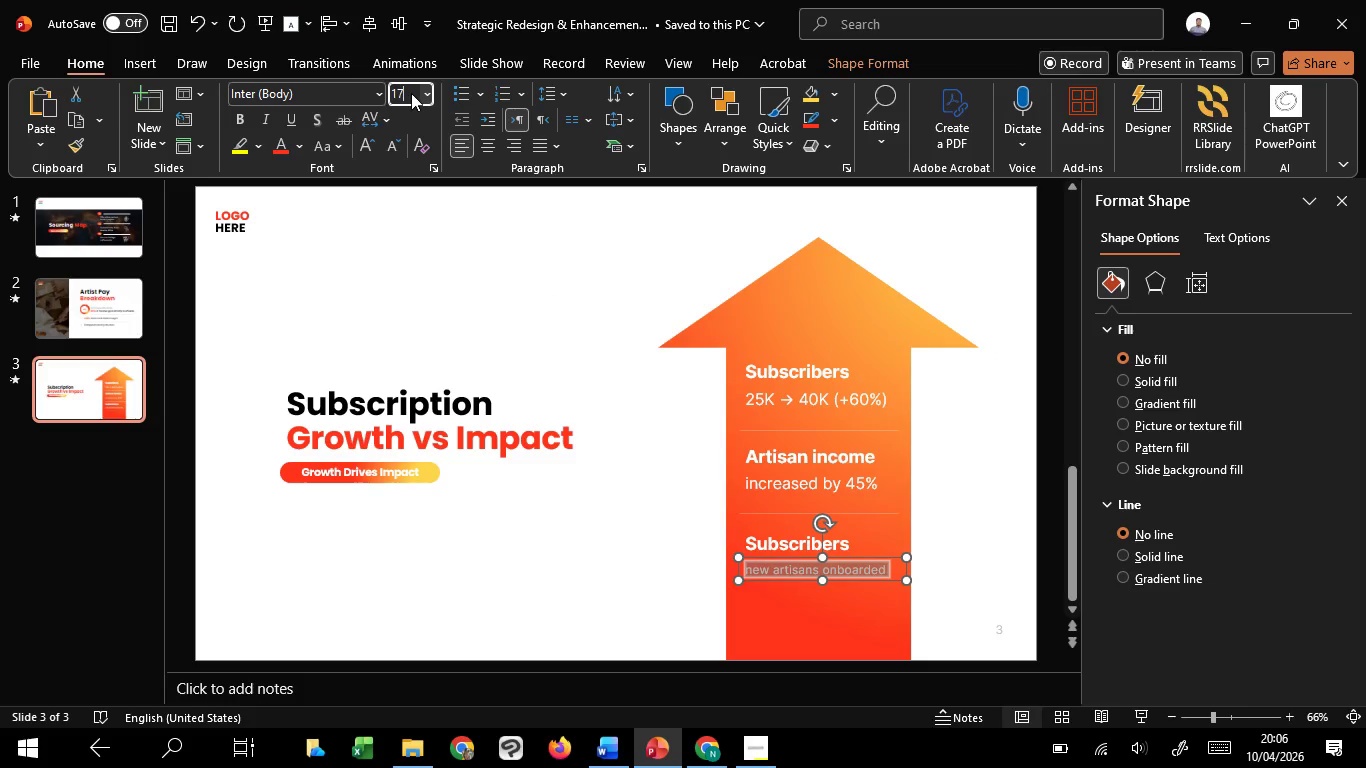 
key(7)
 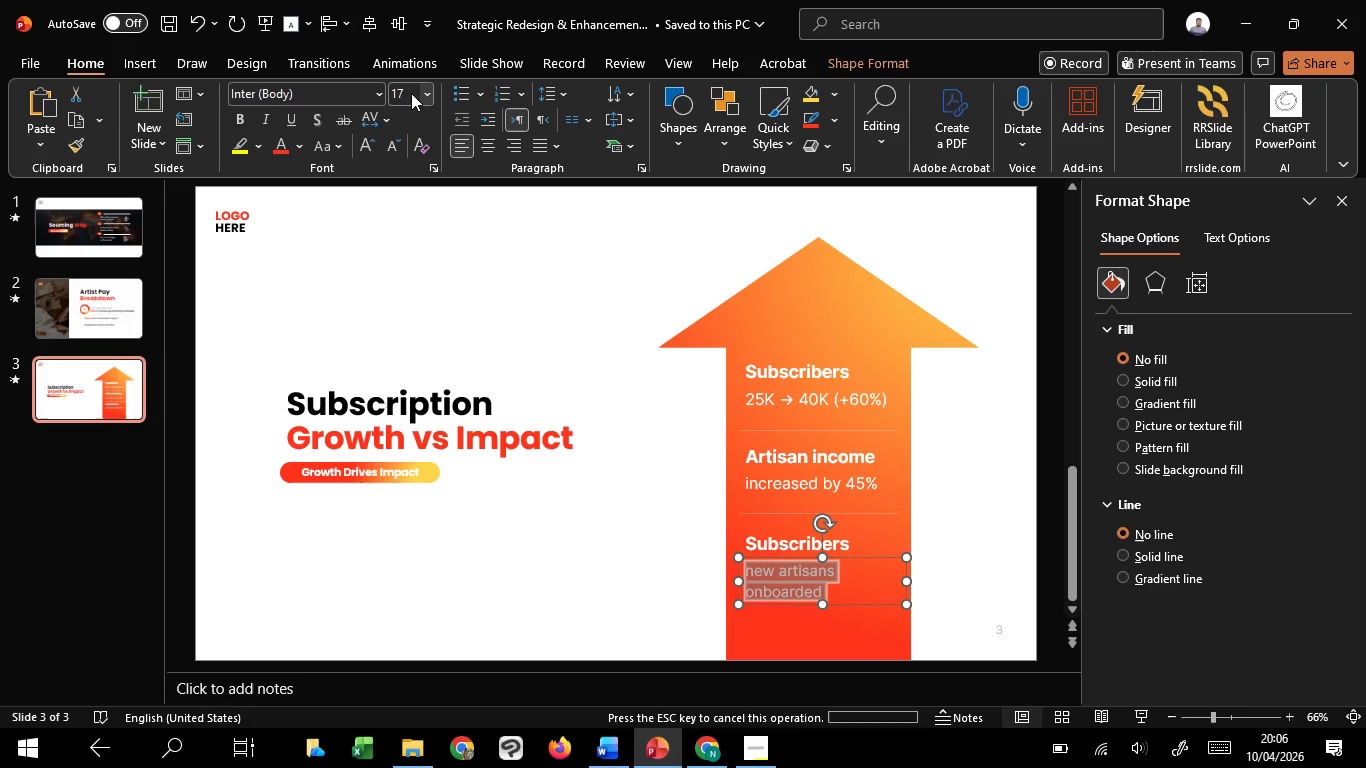 
key(Enter)
 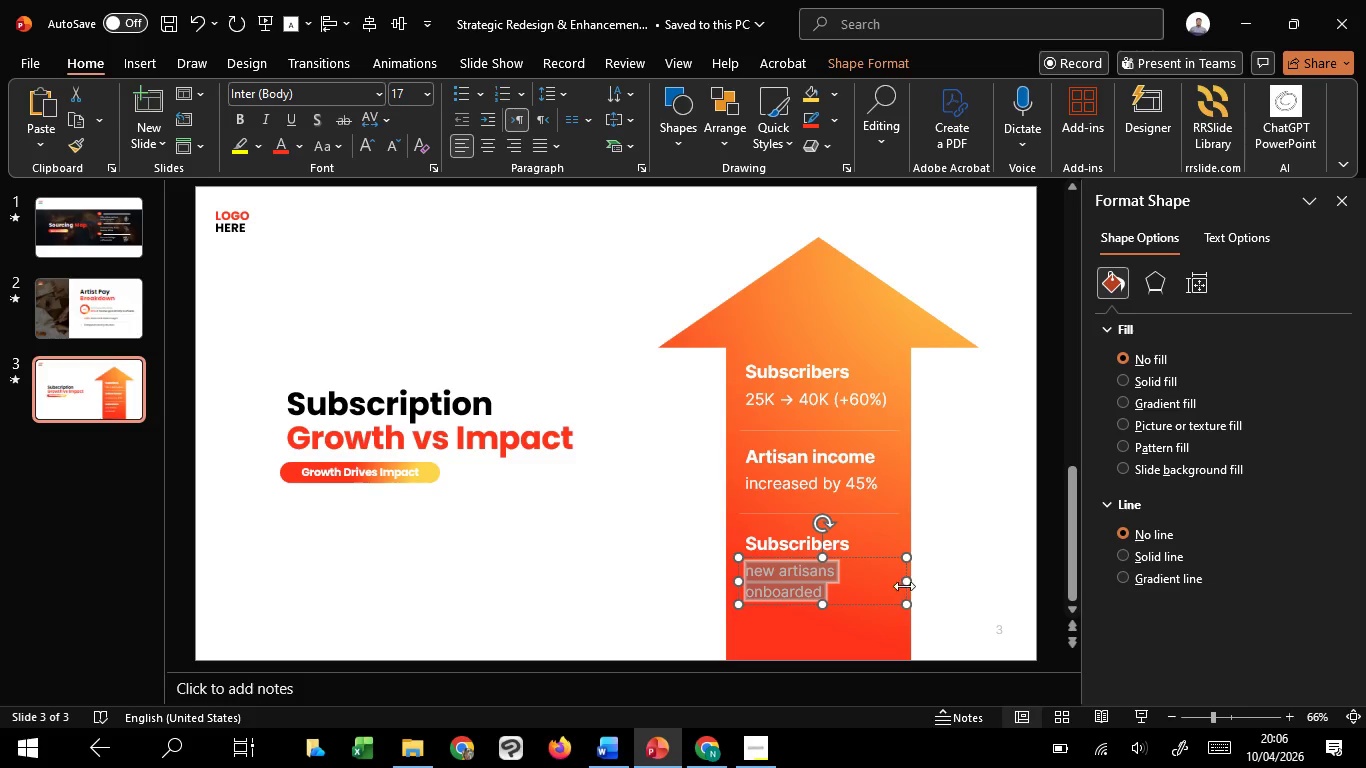 
left_click_drag(start_coordinate=[907, 583], to_coordinate=[937, 584])
 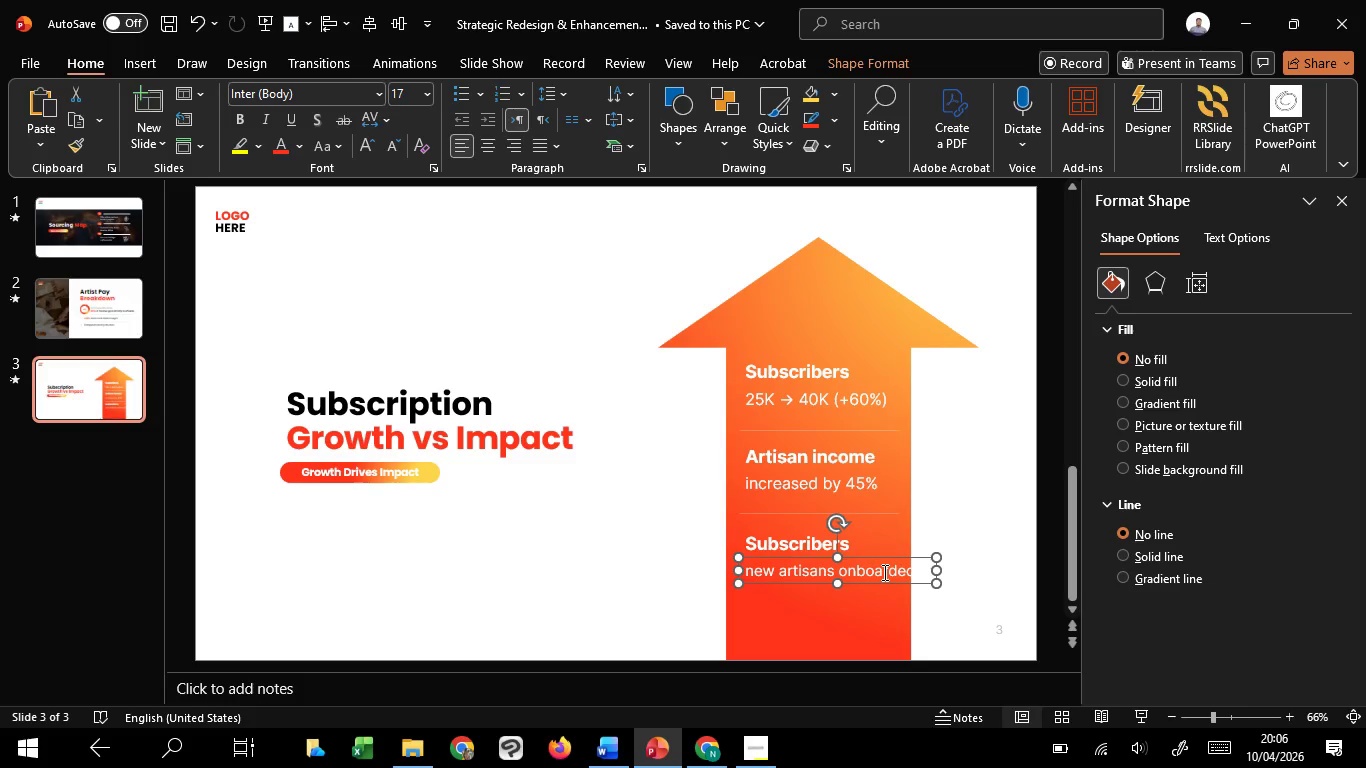 
left_click([883, 572])
 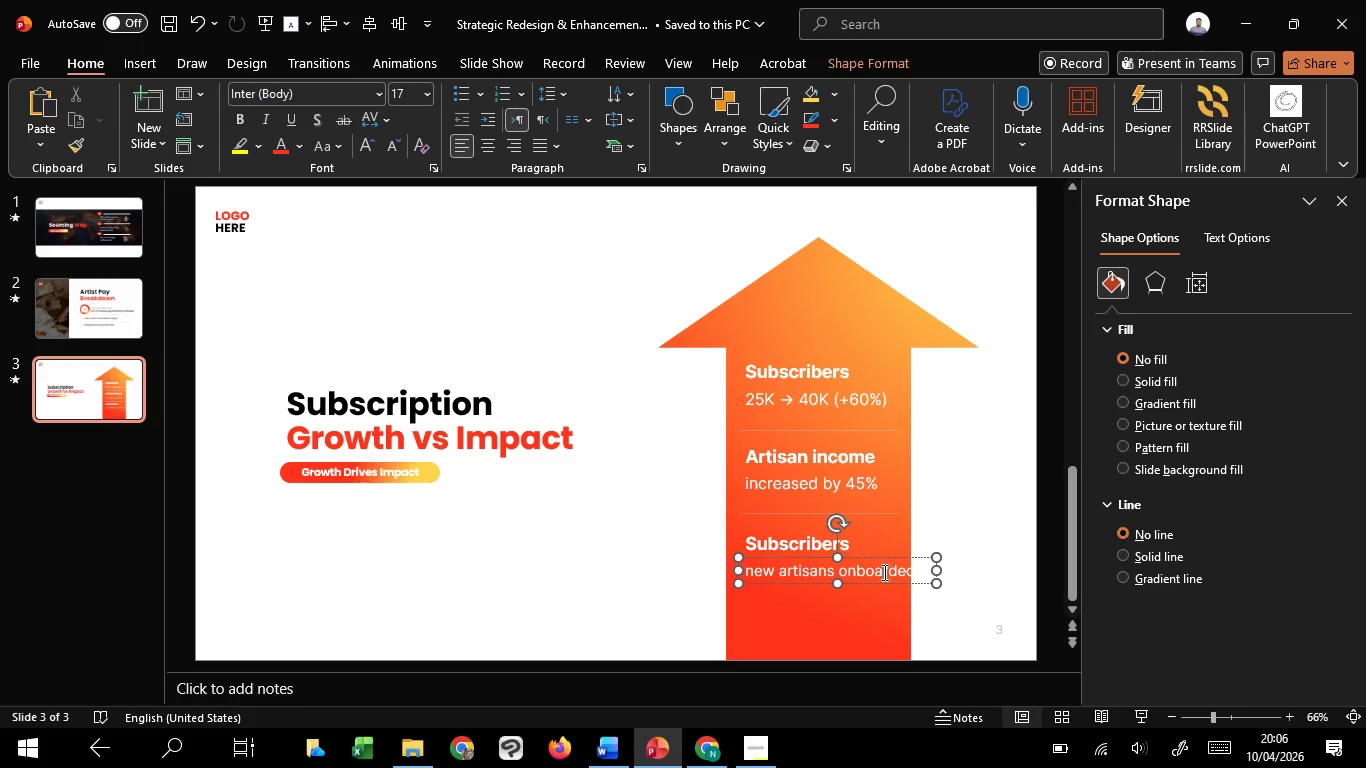 
hold_key(key=ControlLeft, duration=1.44)
scroll: coordinate [883, 572], scroll_direction: up, amount: 4.0
 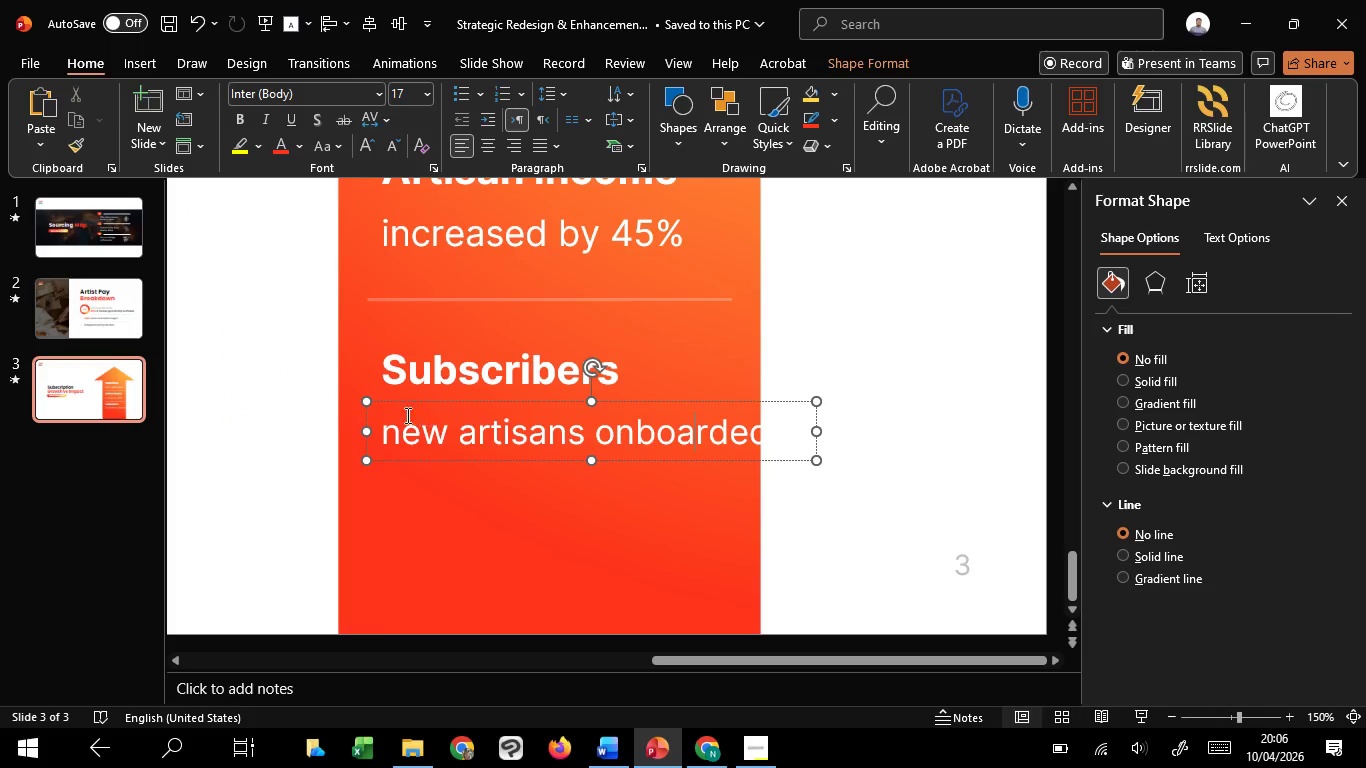 
left_click_drag(start_coordinate=[384, 419], to_coordinate=[724, 420])
 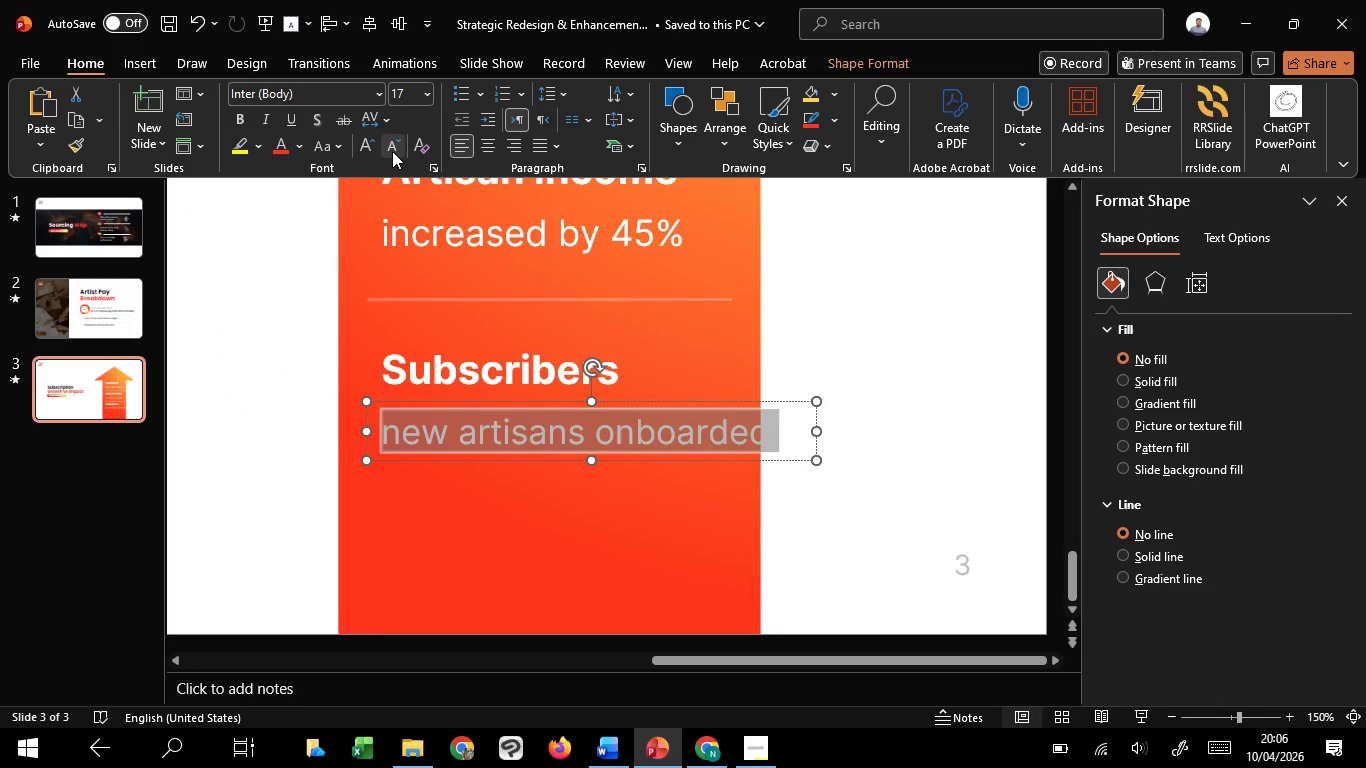 
left_click([392, 151])
 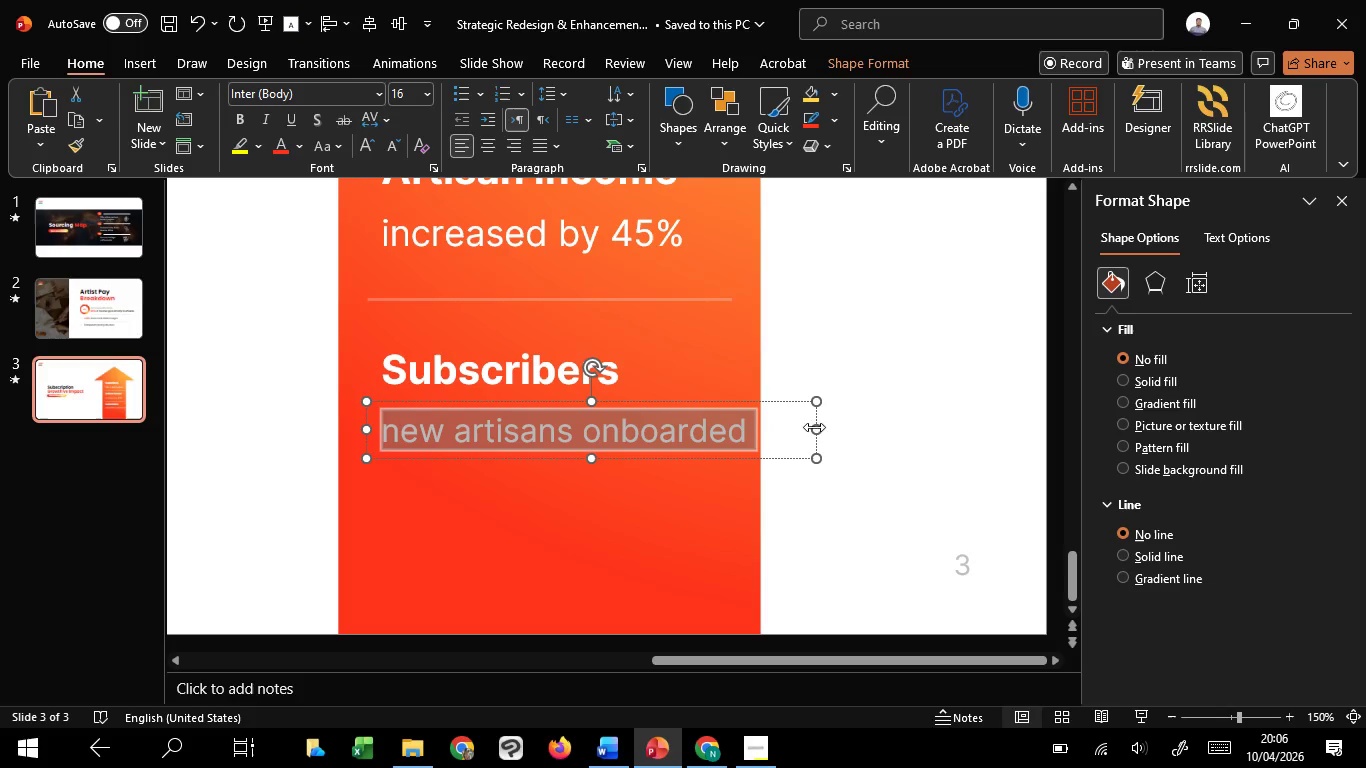 
left_click_drag(start_coordinate=[815, 428], to_coordinate=[770, 426])
 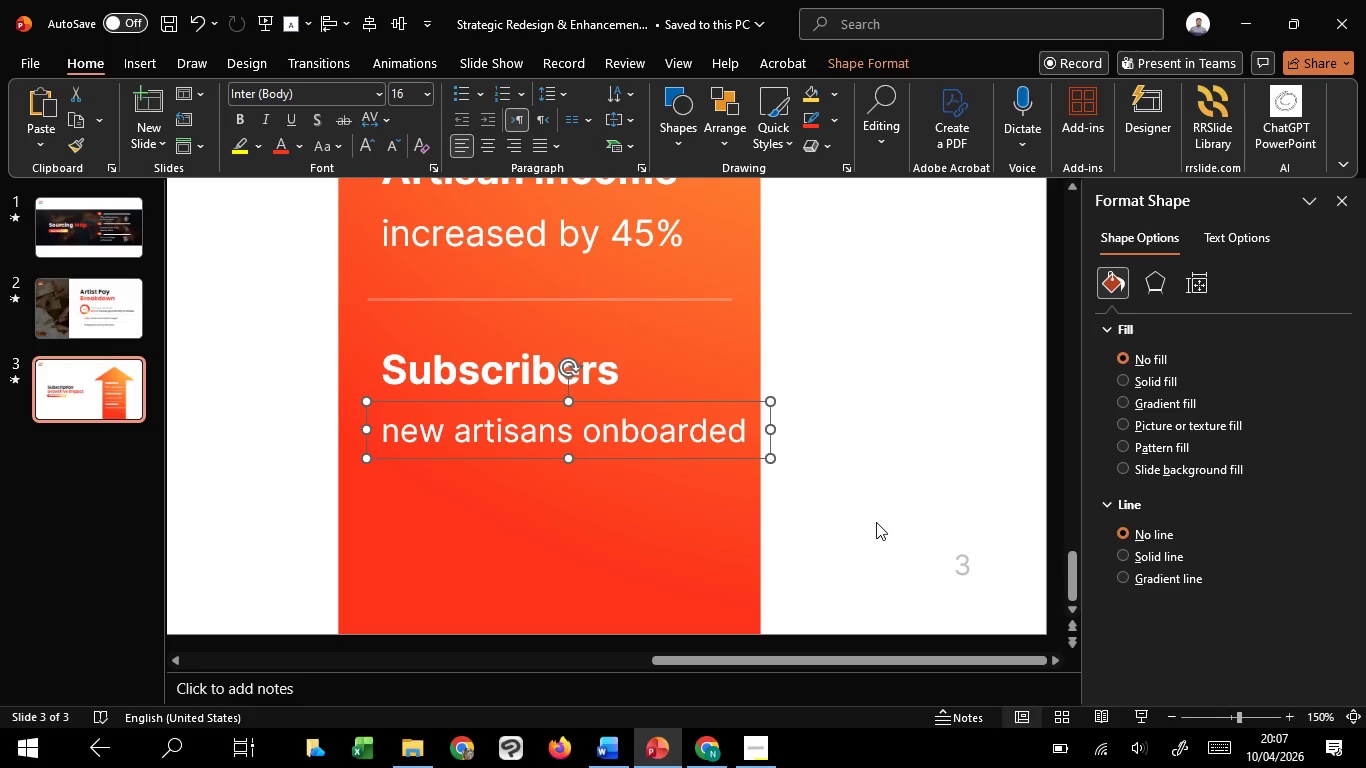 
left_click([876, 522])
 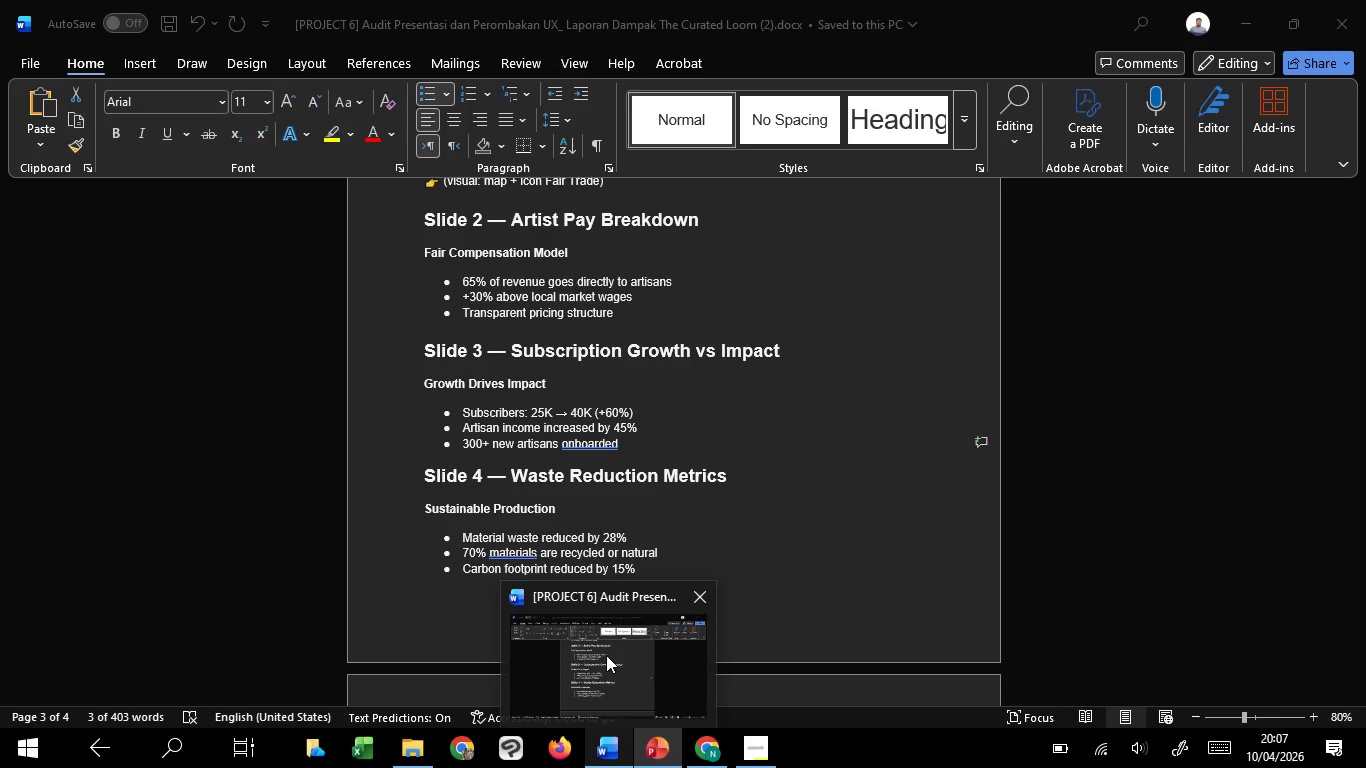 
left_click([606, 655])
 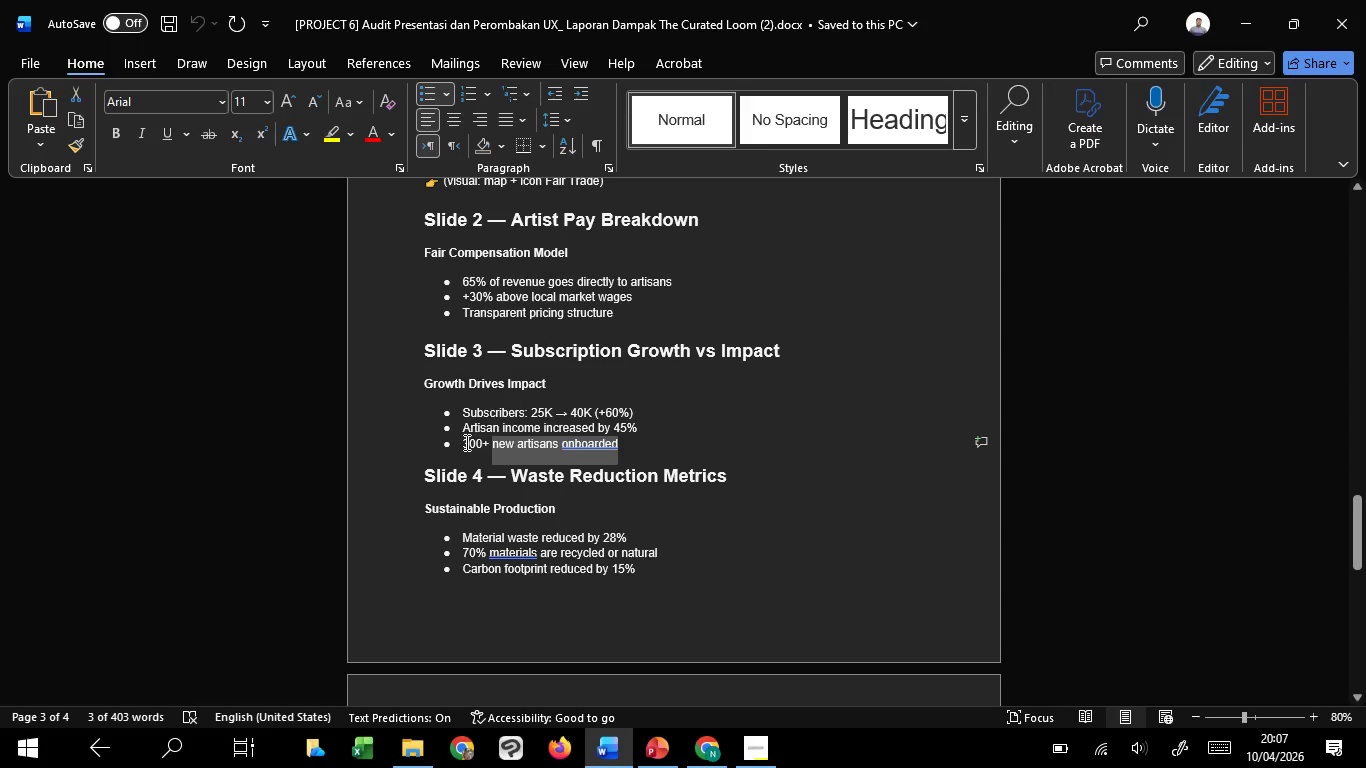 
left_click_drag(start_coordinate=[461, 442], to_coordinate=[493, 442])
 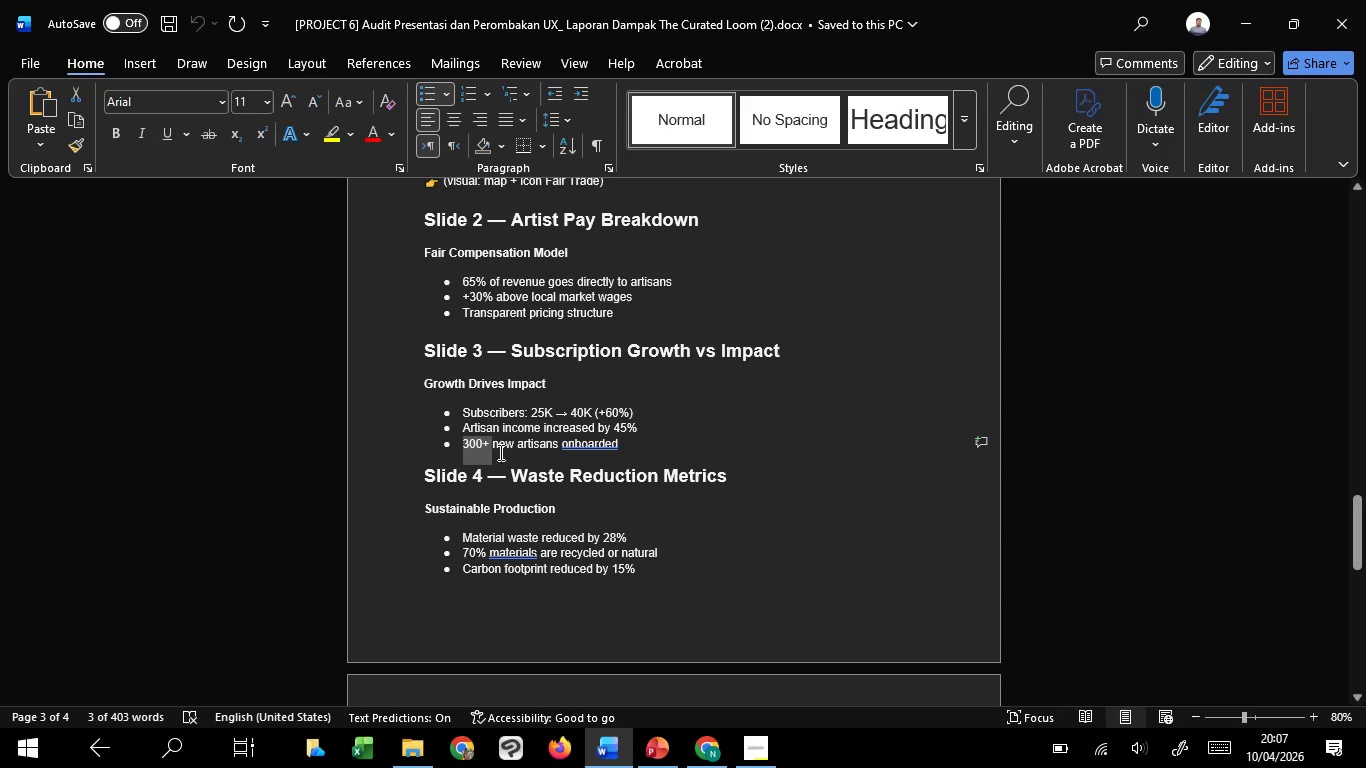 
key(Control+C)
 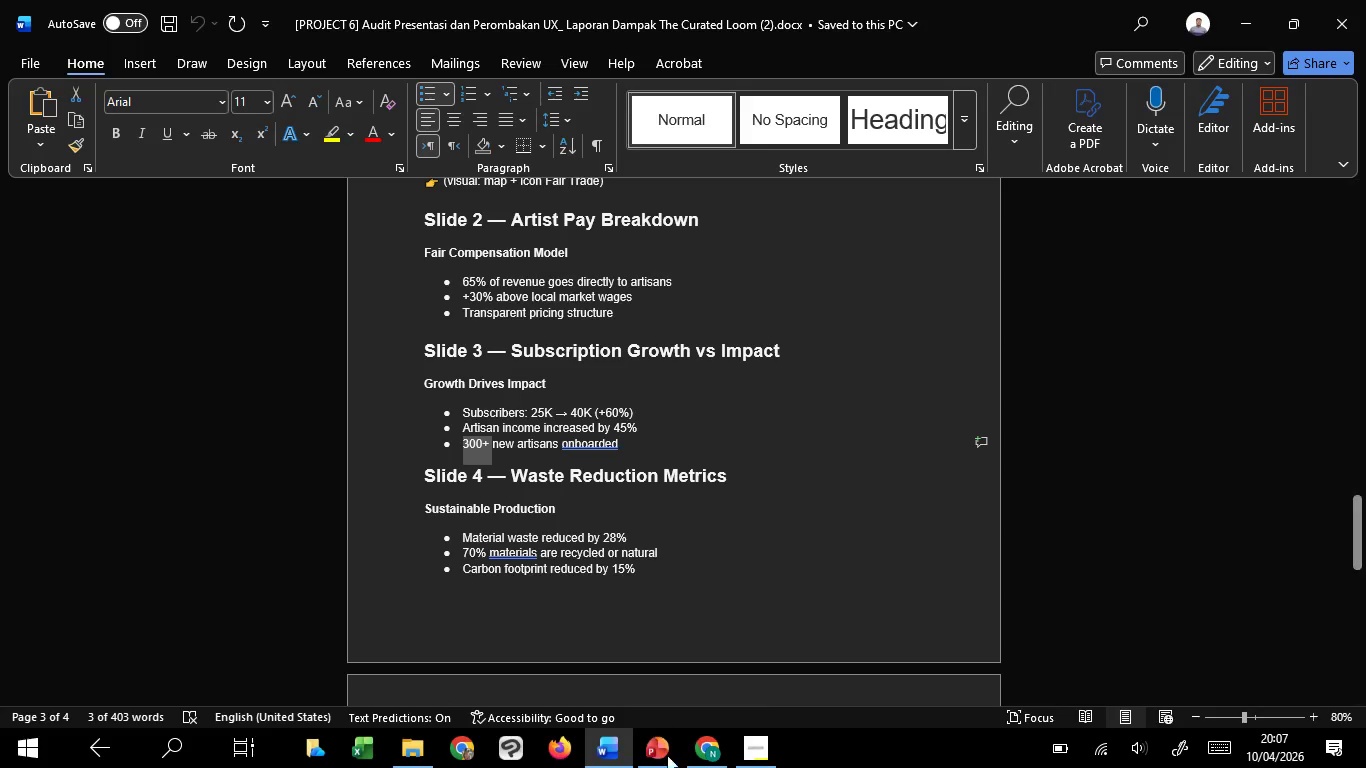 
key(Control+C)
 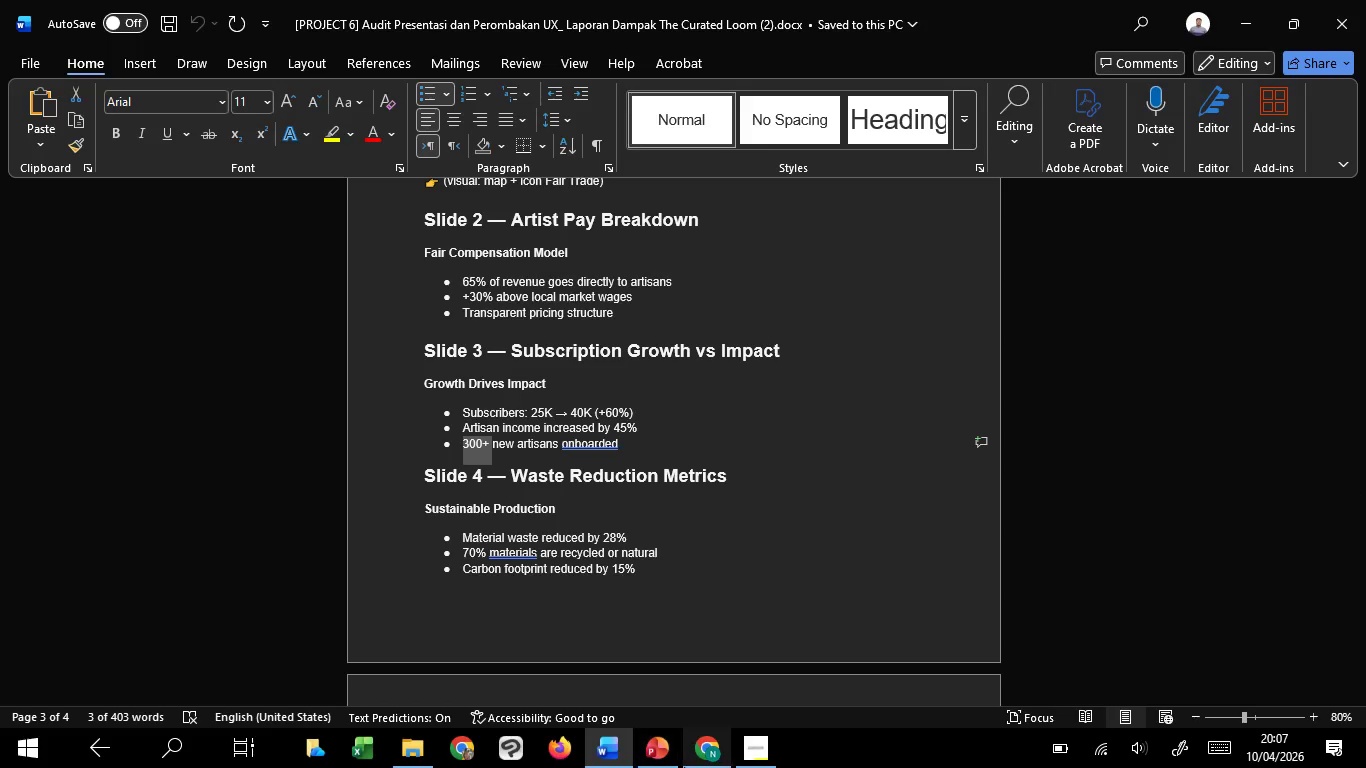 
key(Control+C)
 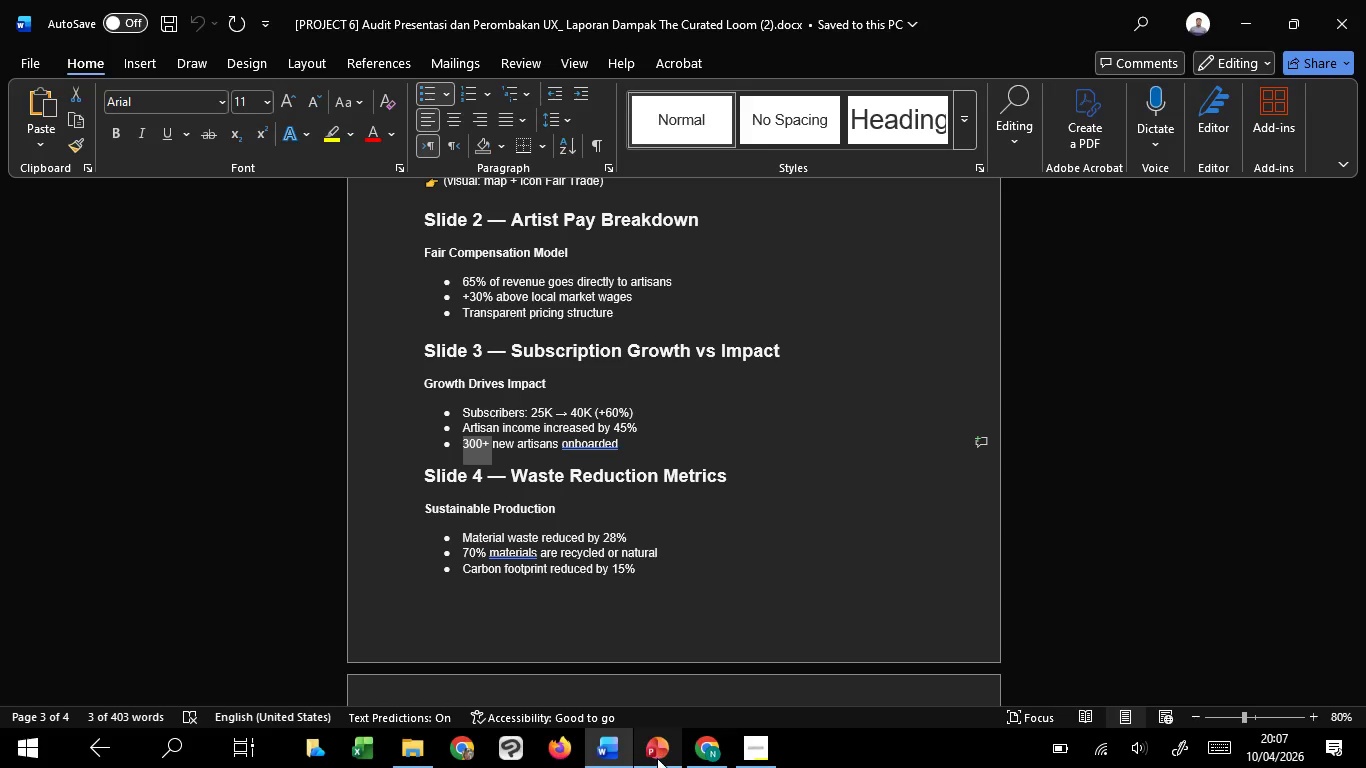 
mouse_move([659, 736])
 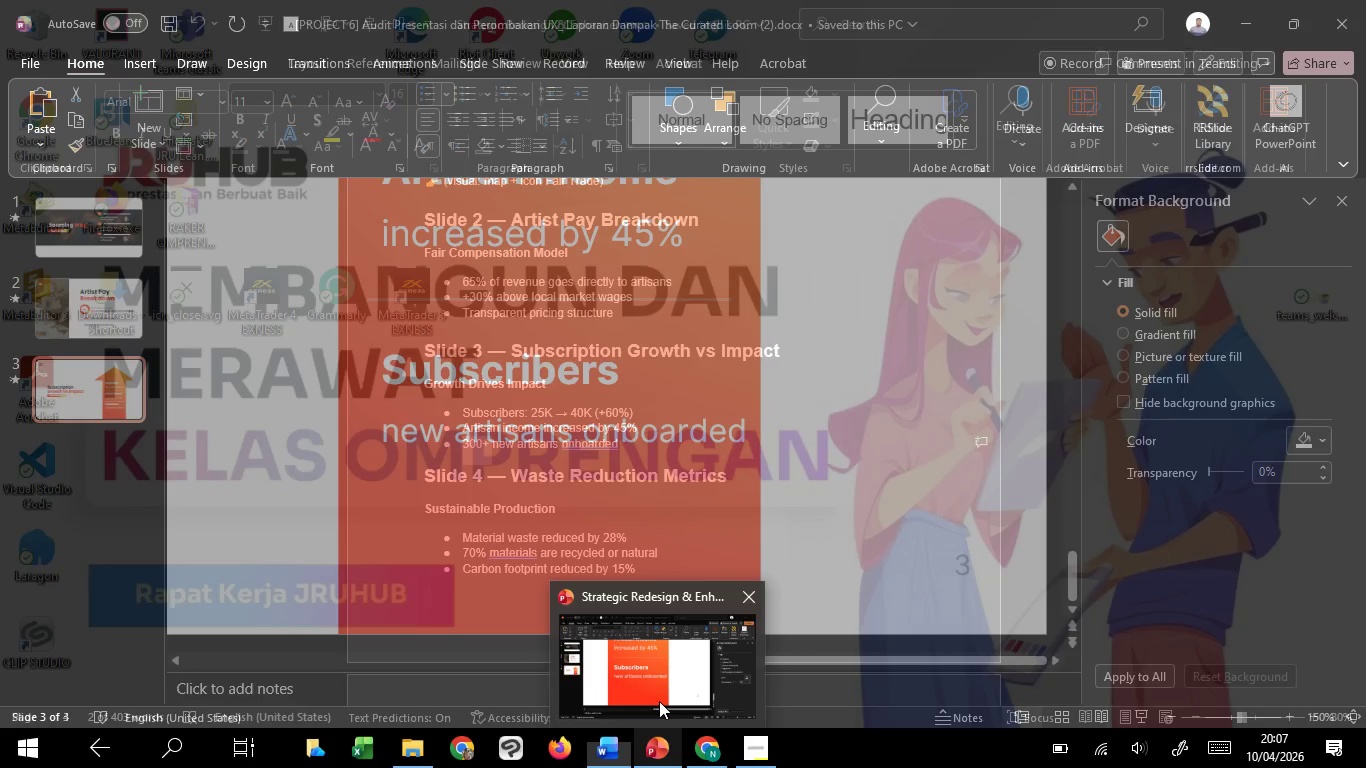 
left_click([659, 701])
 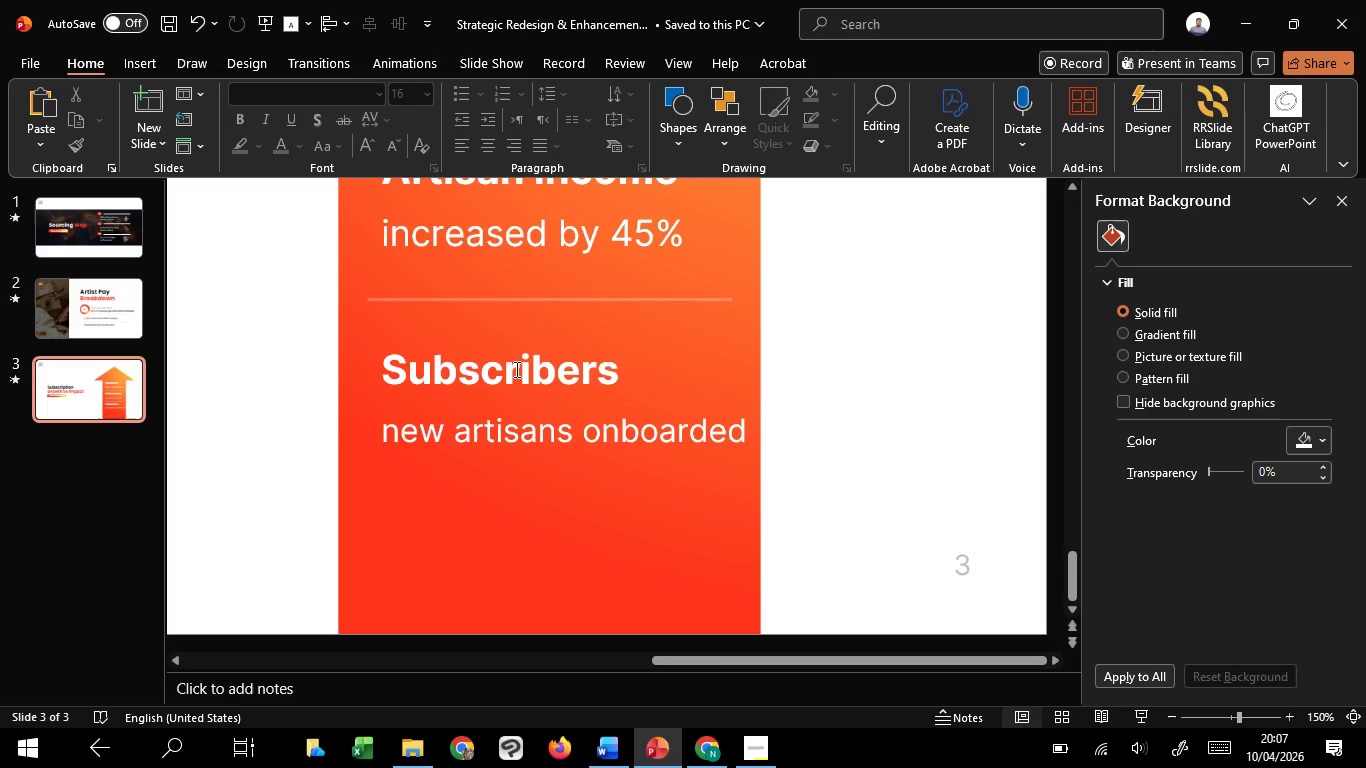 
left_click([515, 369])
 